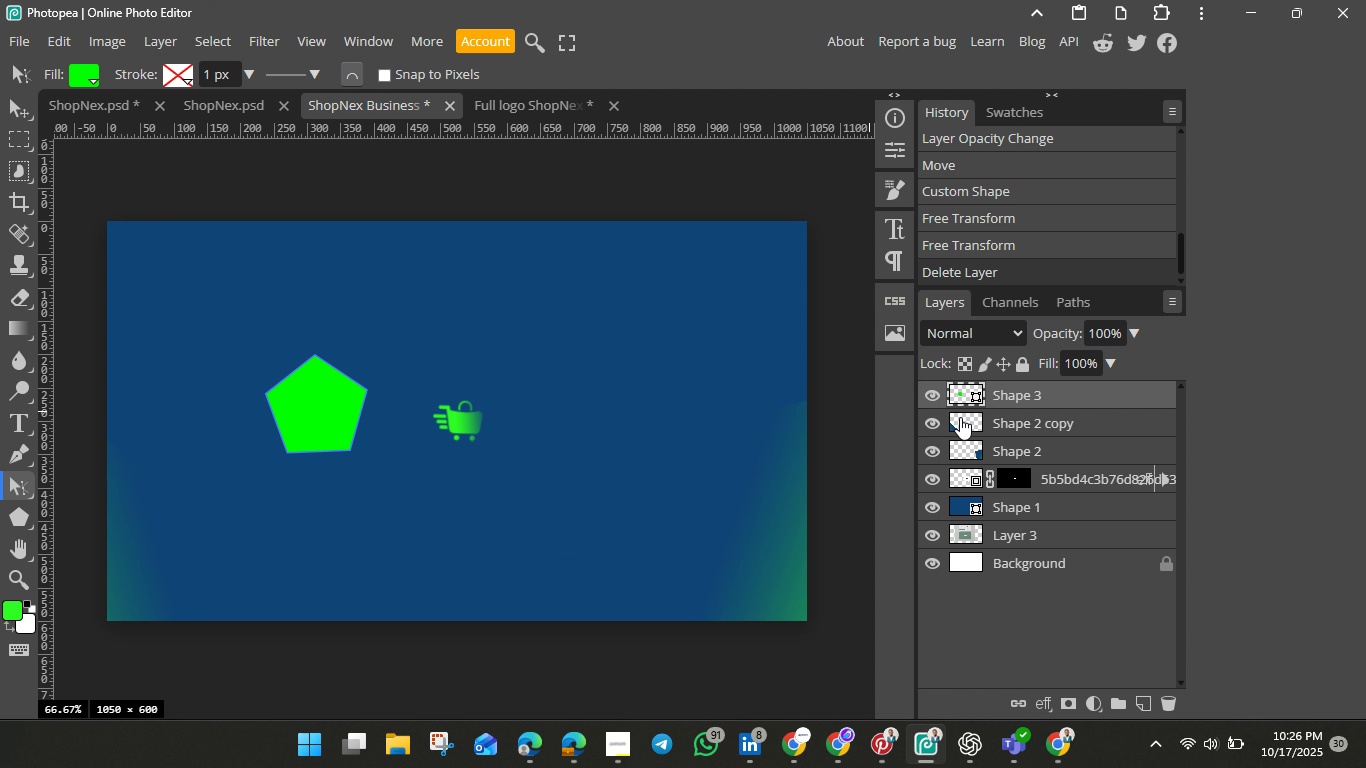 
key(Backspace)
 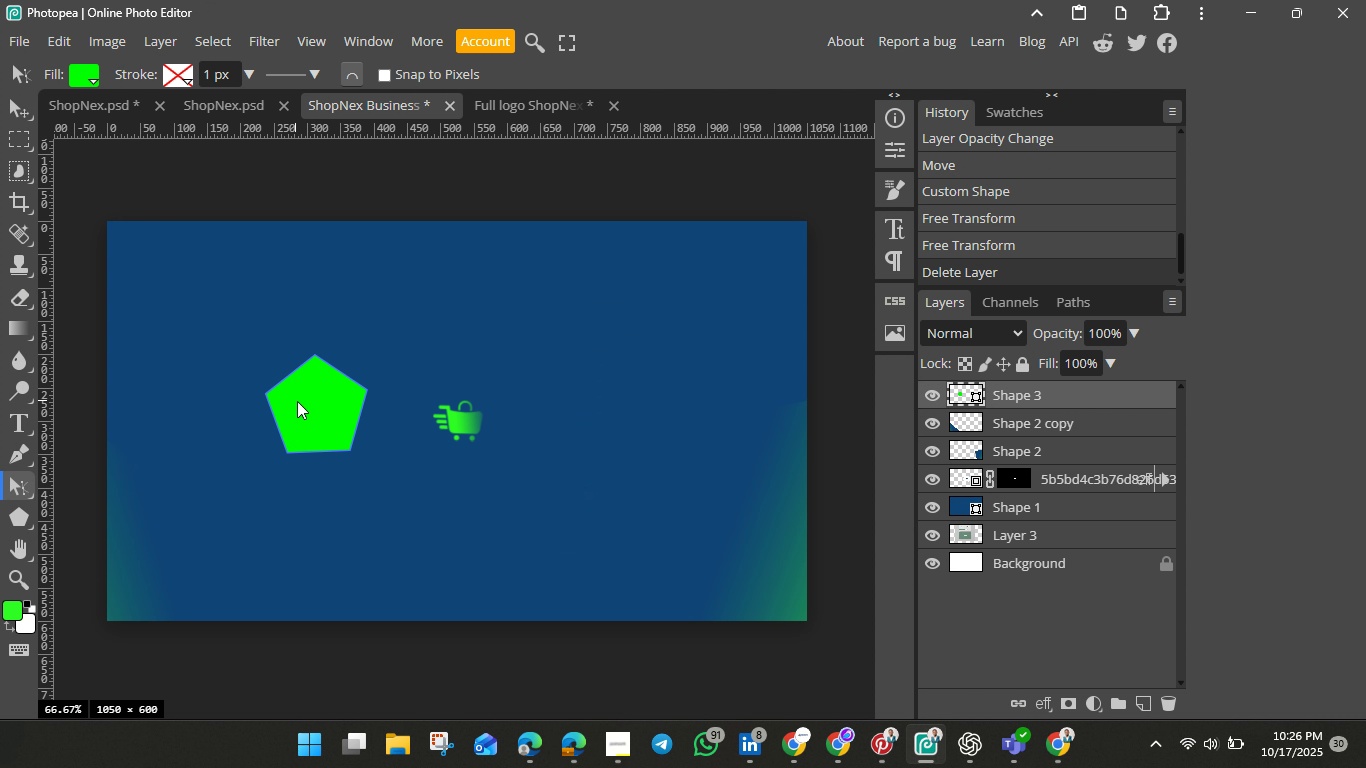 
key(Backspace)
 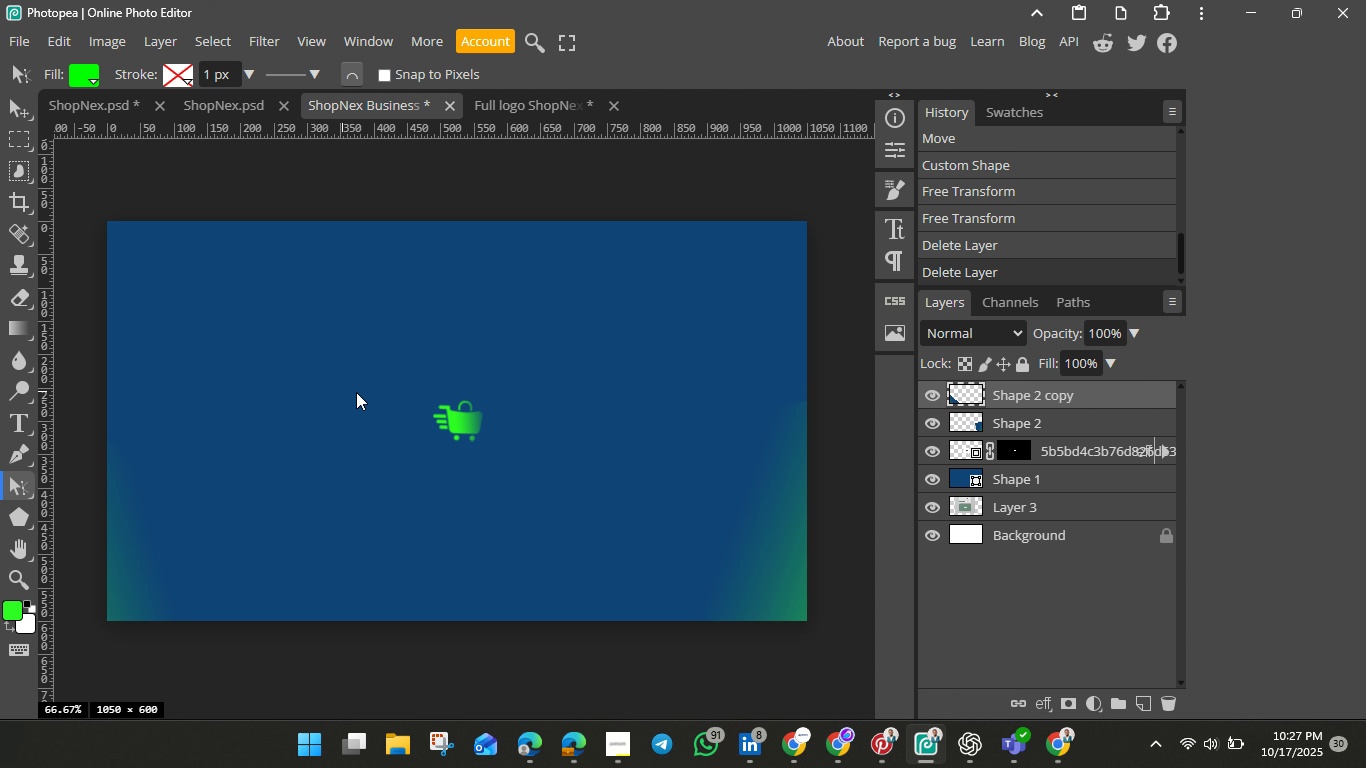 
wait(7.75)
 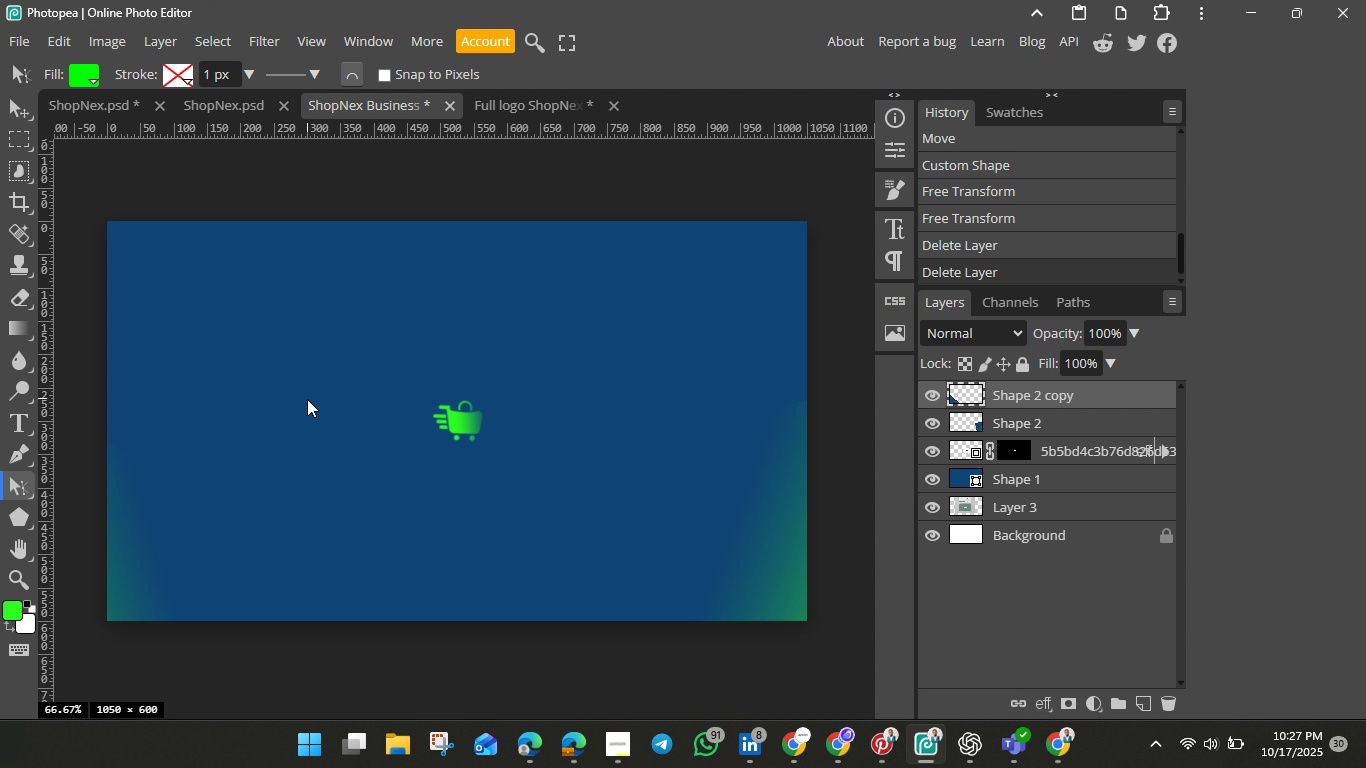 
left_click([882, 742])
 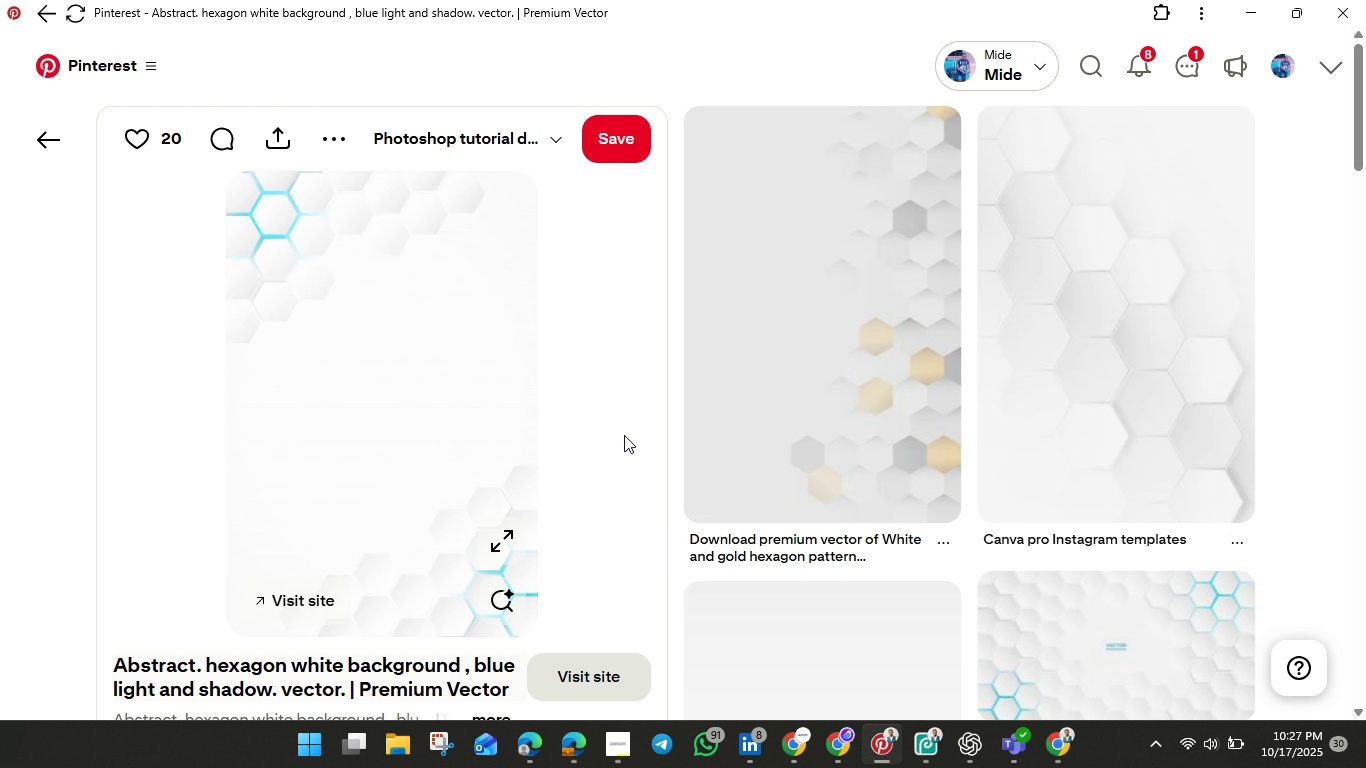 
scroll: coordinate [628, 435], scroll_direction: down, amount: 11.0
 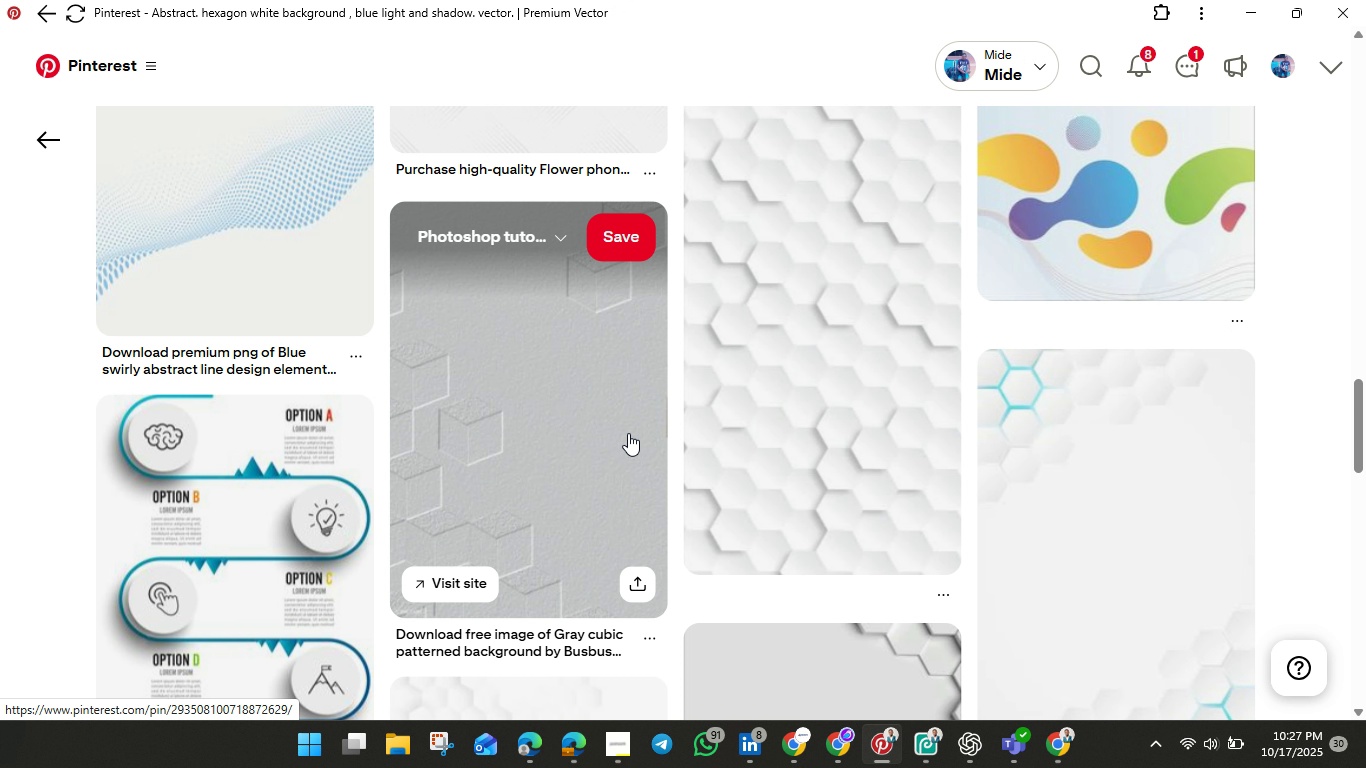 
scroll: coordinate [628, 433], scroll_direction: up, amount: 2.0
 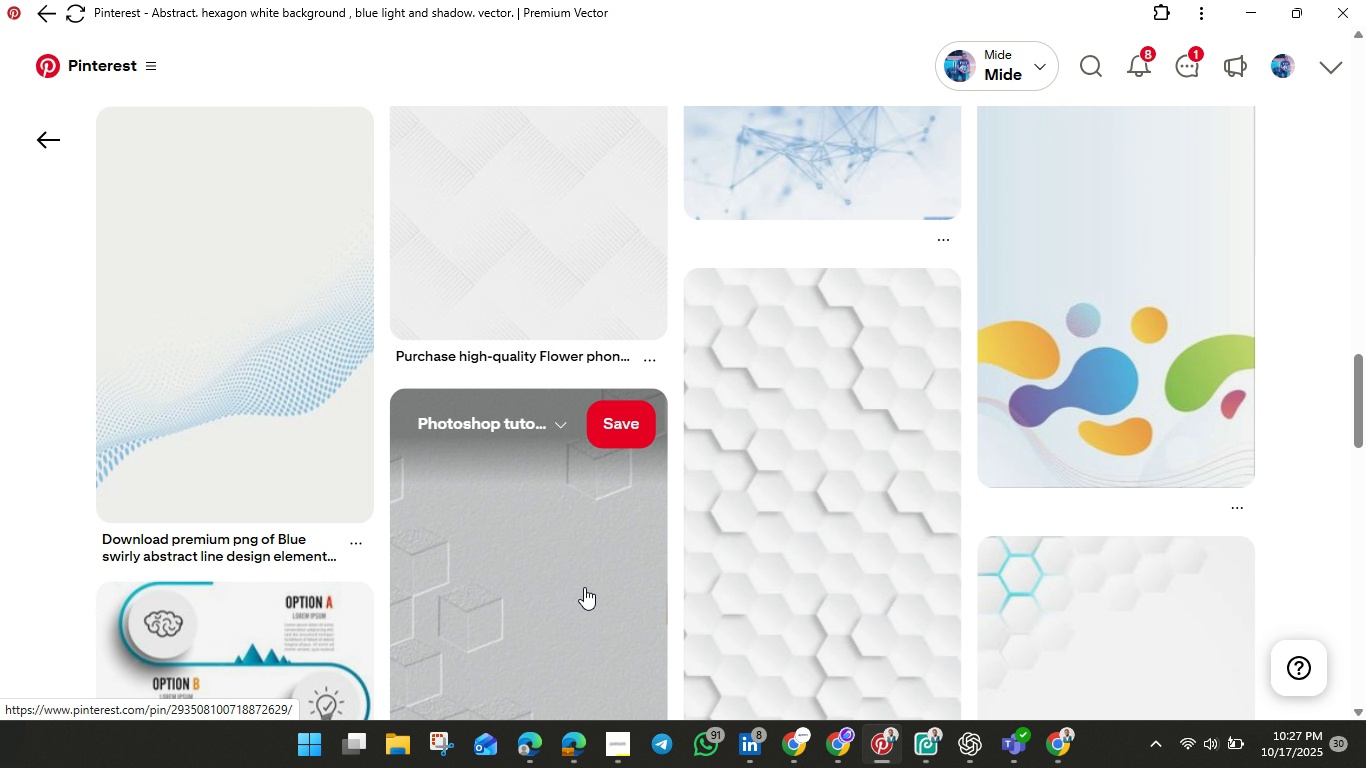 
left_click([584, 587])
 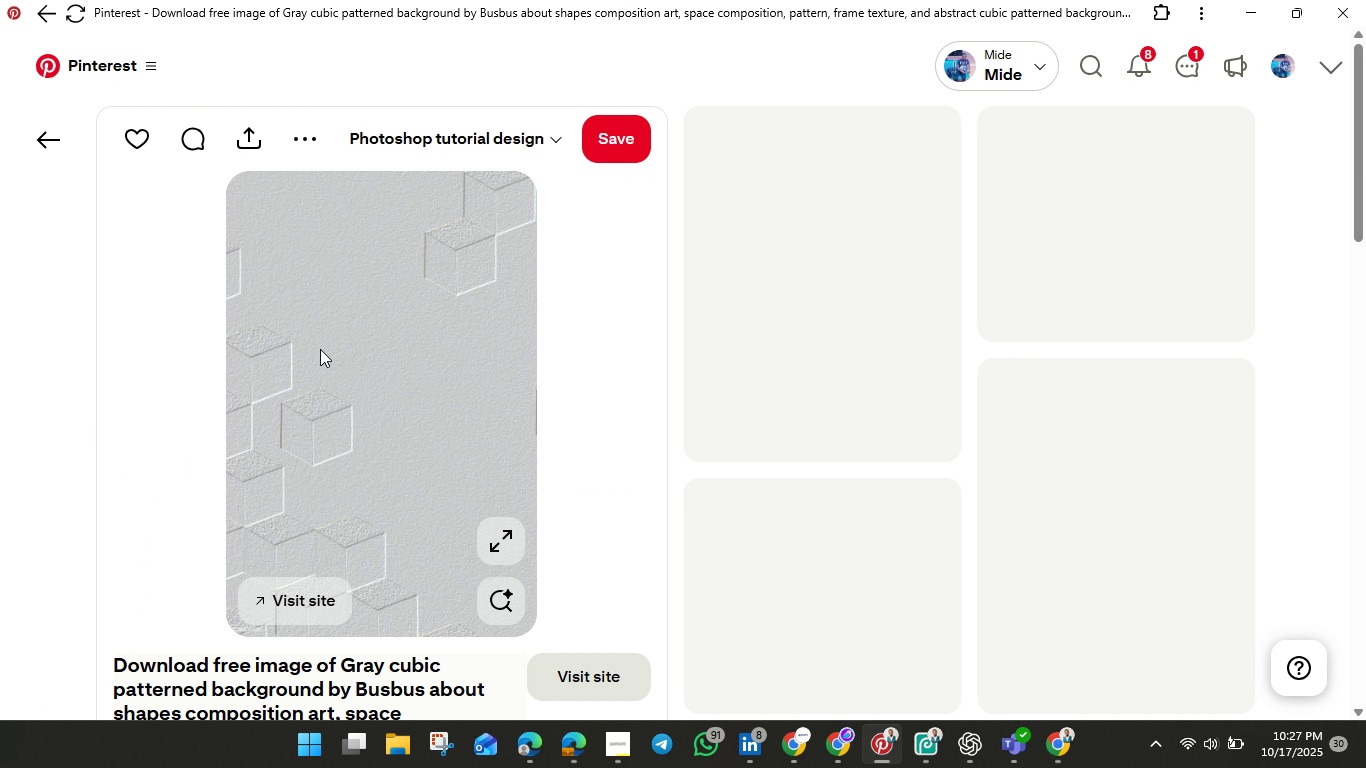 
right_click([320, 349])
 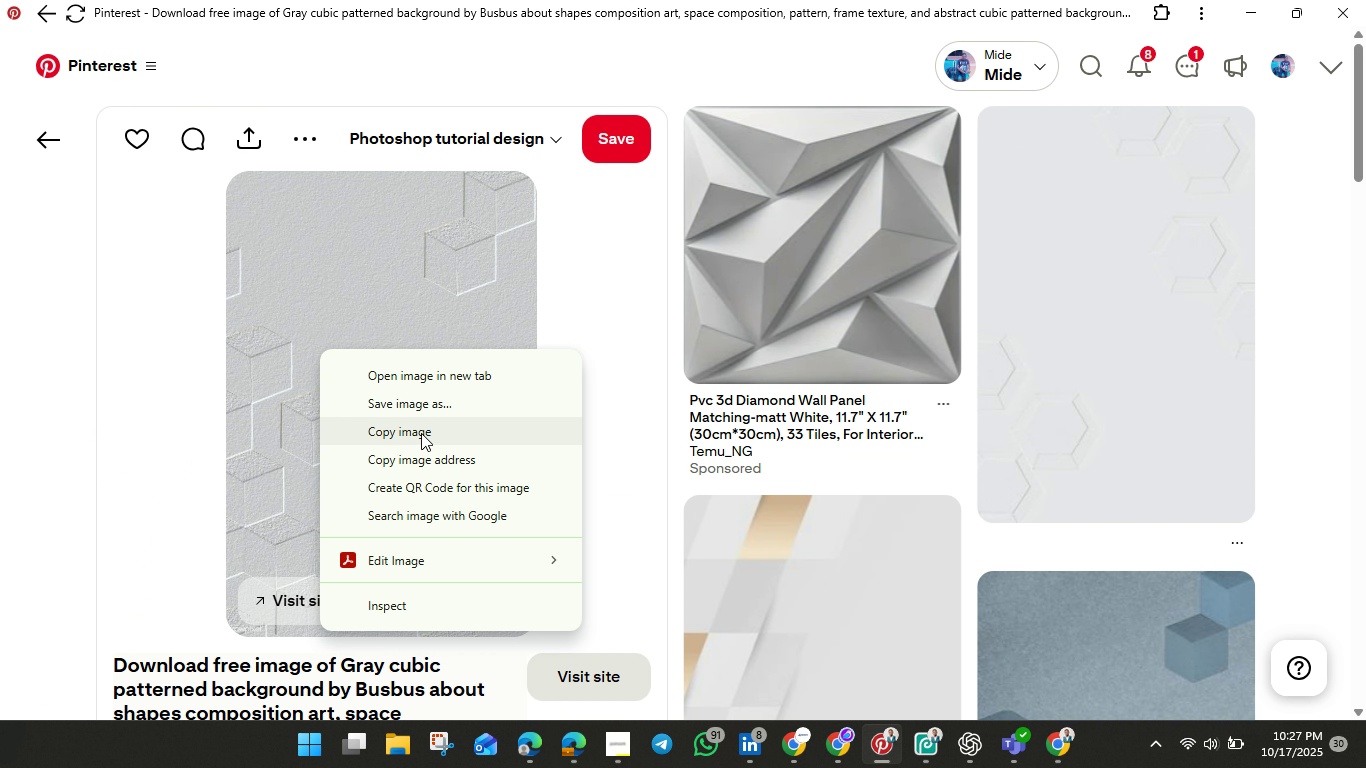 
left_click([421, 433])
 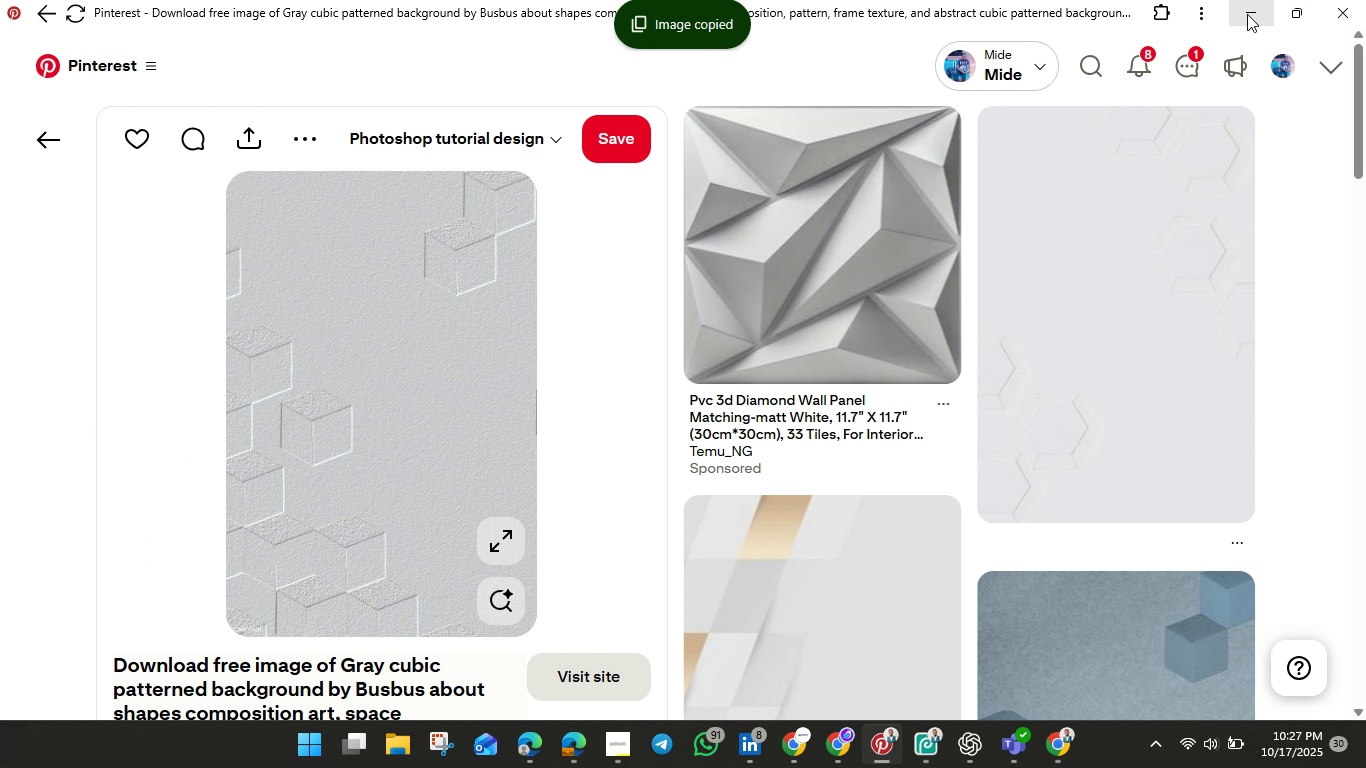 
left_click([1247, 14])
 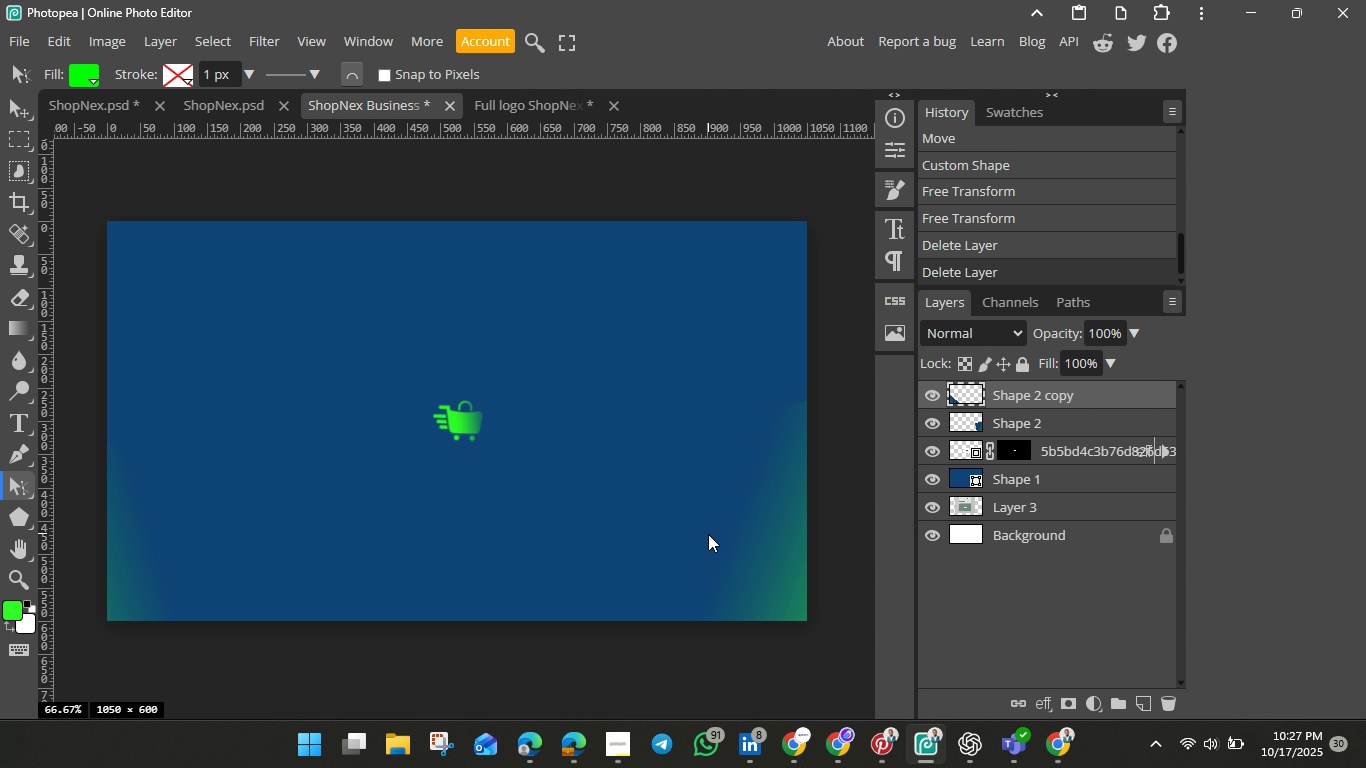 
key(Control+V)
 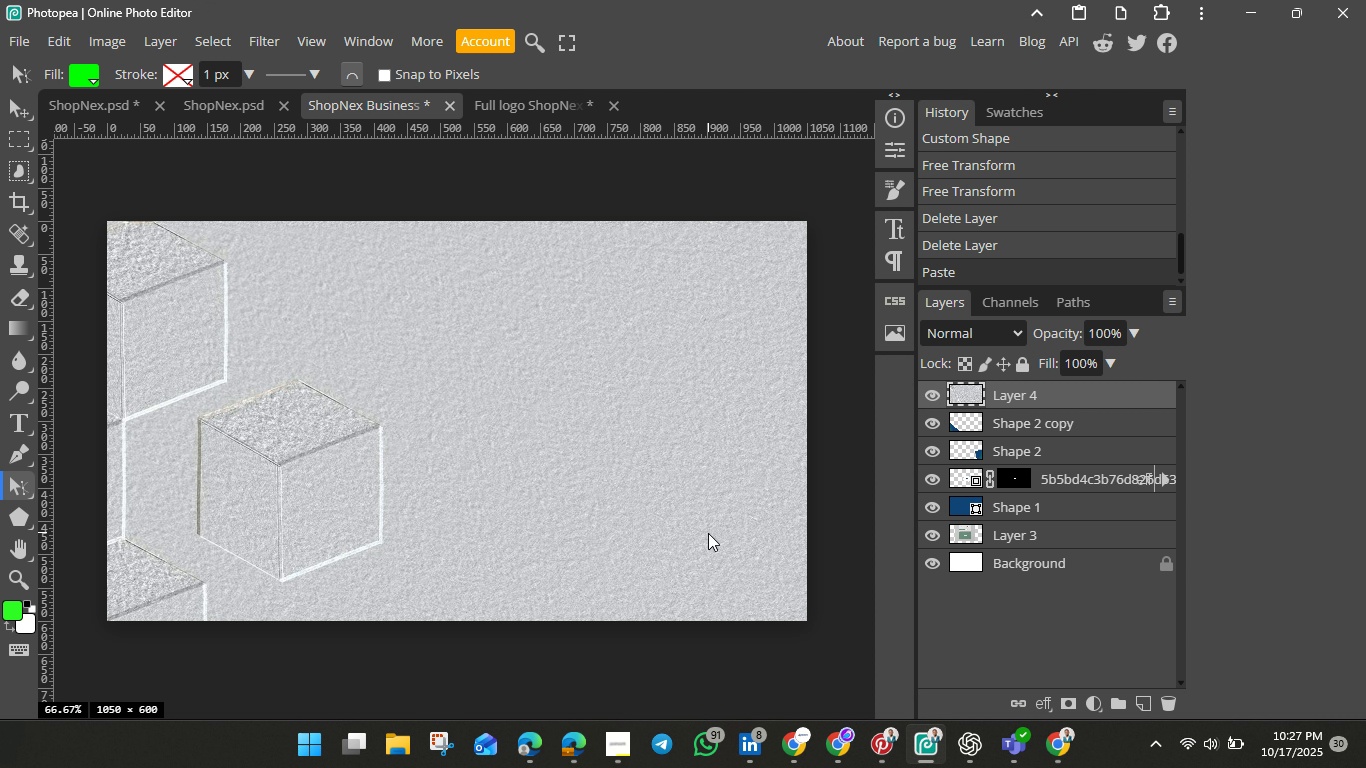 
left_click_drag(start_coordinate=[708, 533], to_coordinate=[751, 418])
 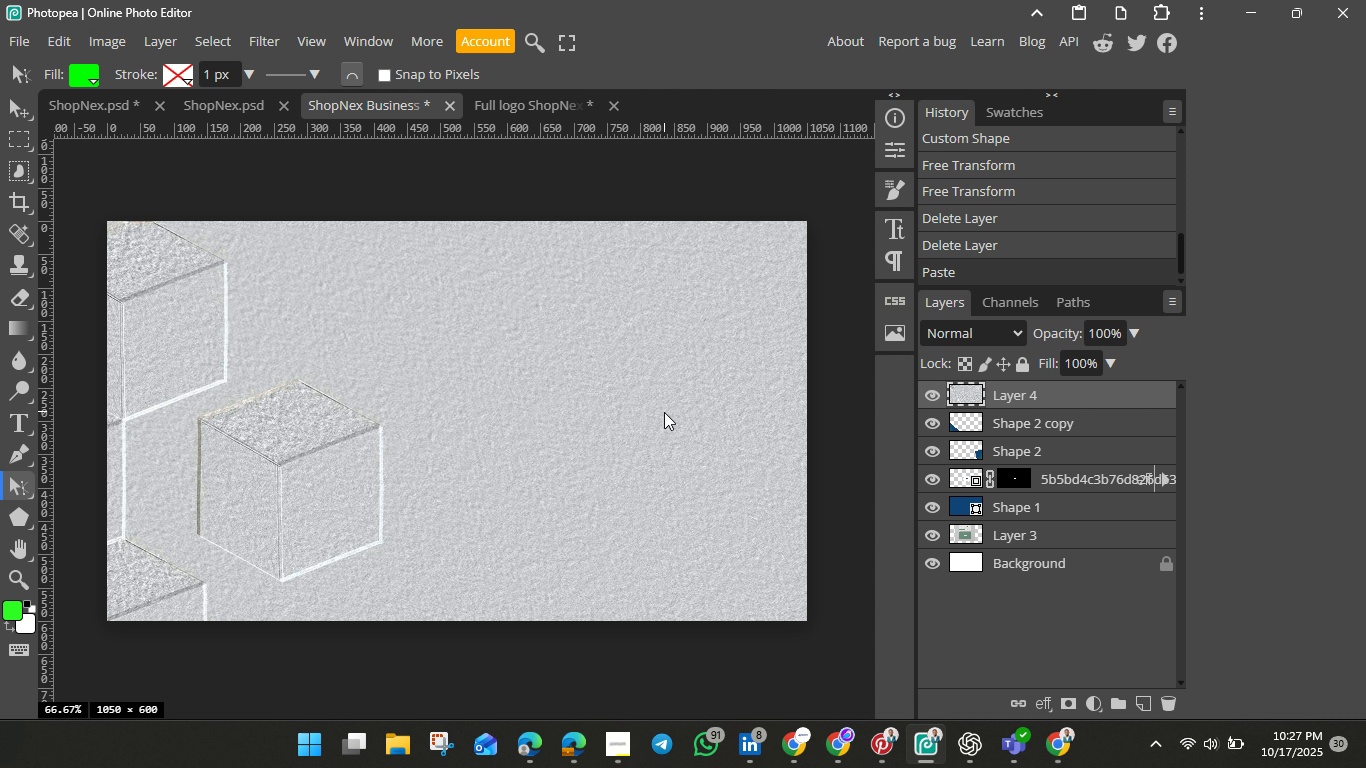 
left_click_drag(start_coordinate=[664, 412], to_coordinate=[736, 457])
 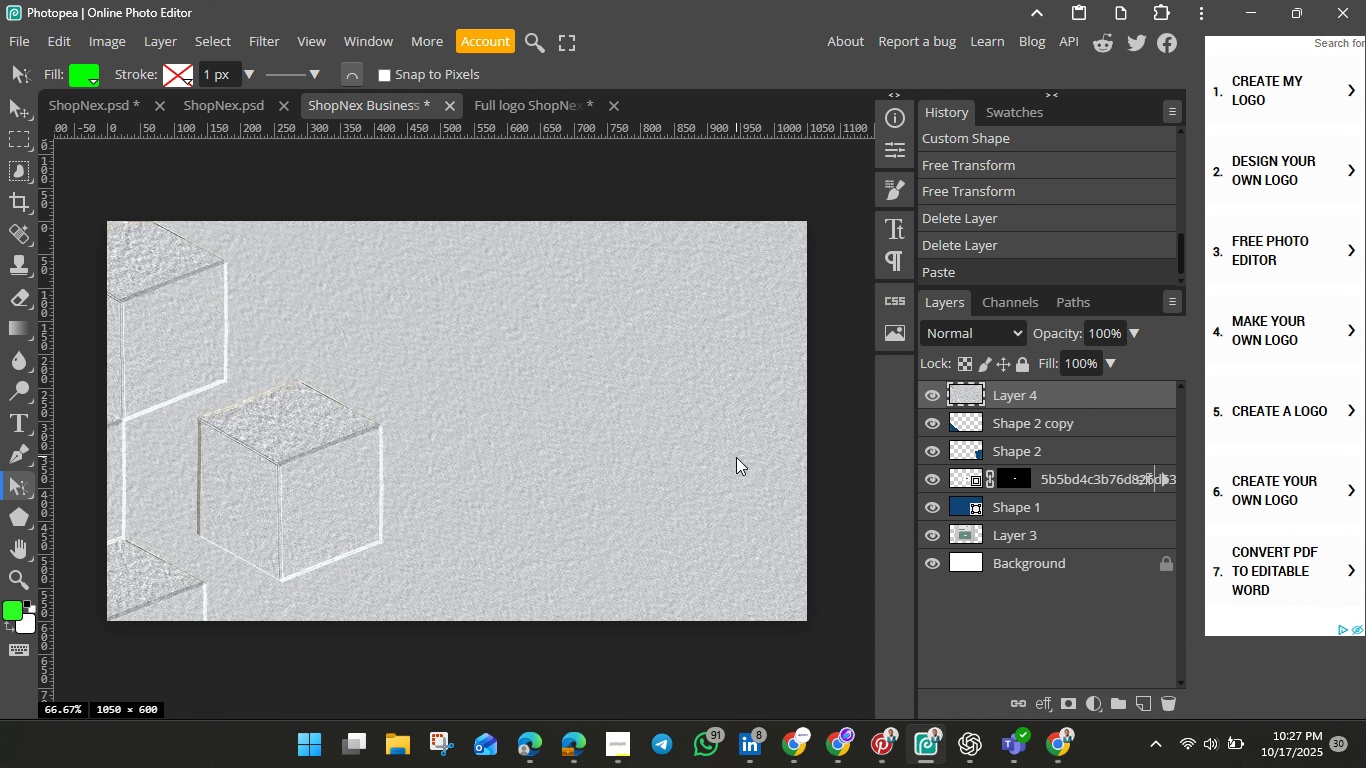 
key(Control+T)
 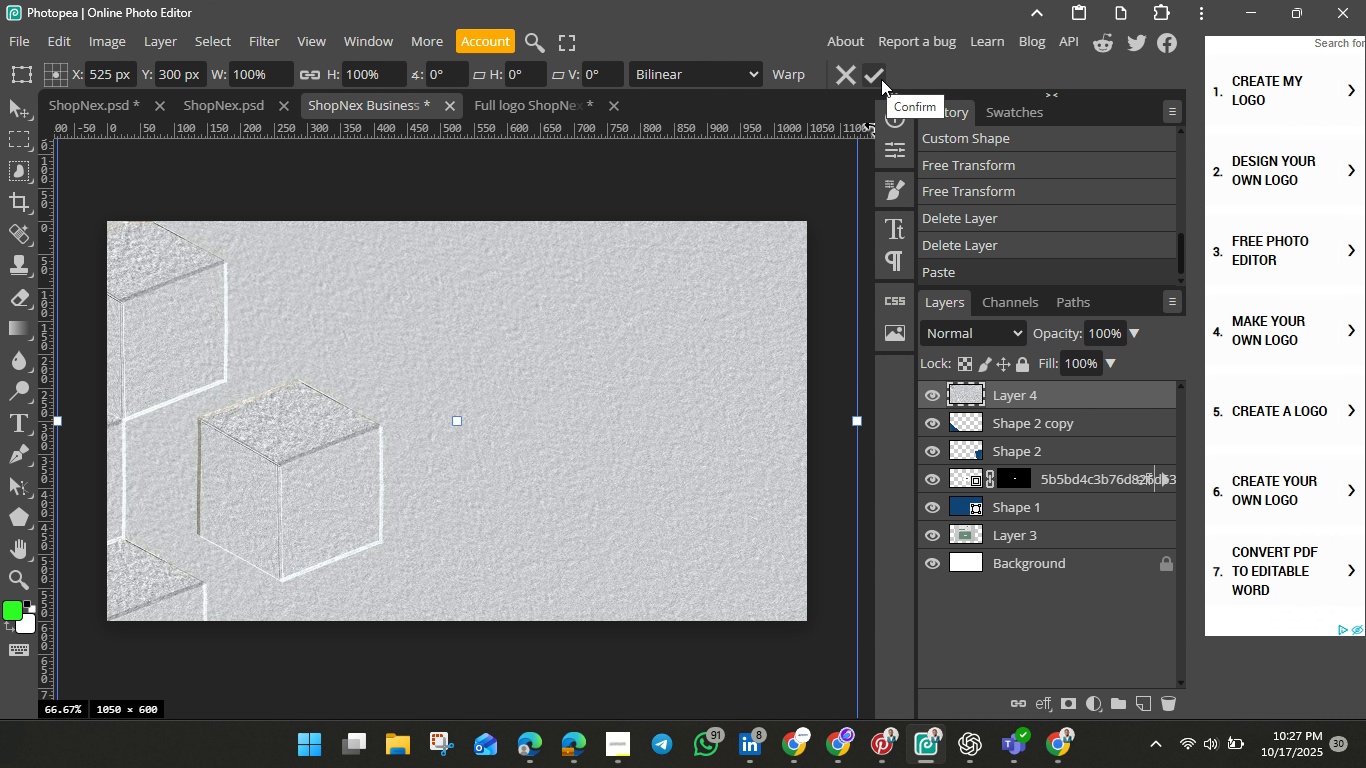 
wait(9.14)
 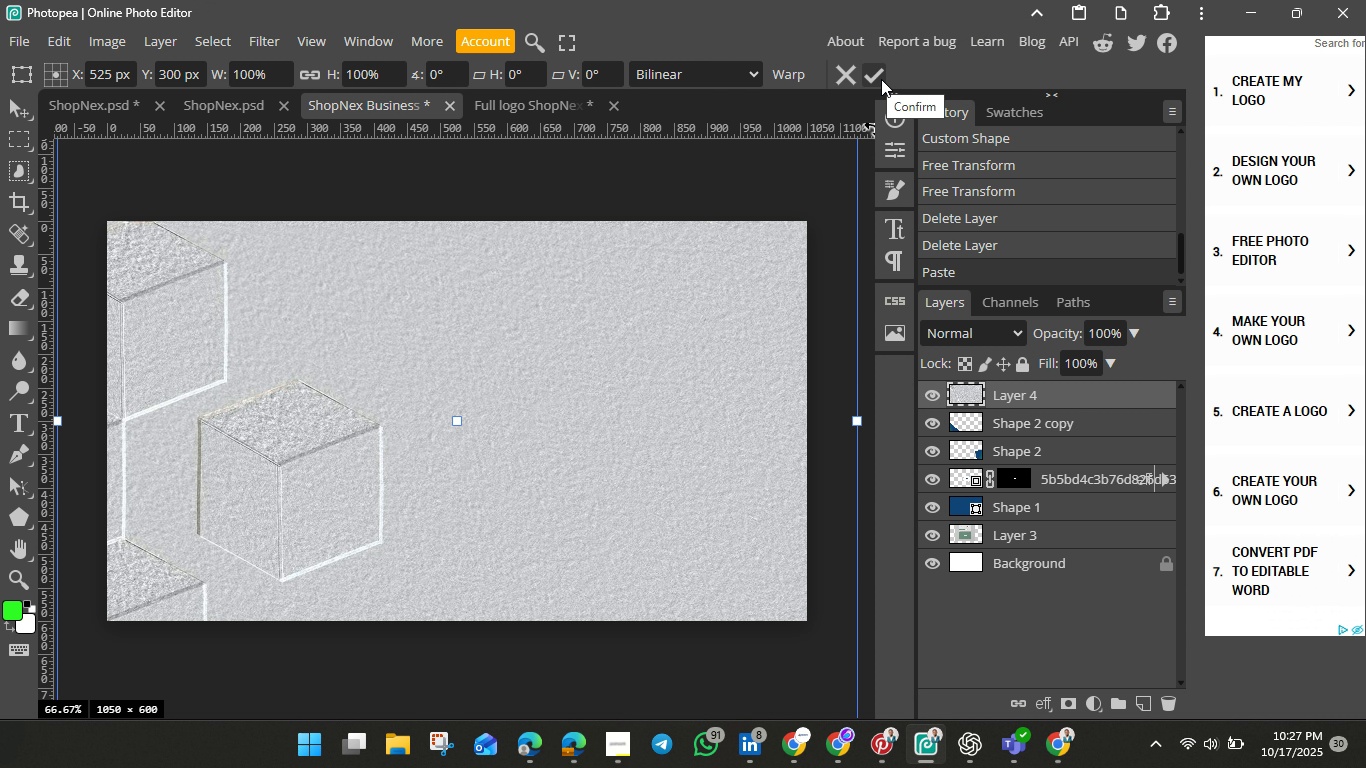 
left_click([950, 242])
 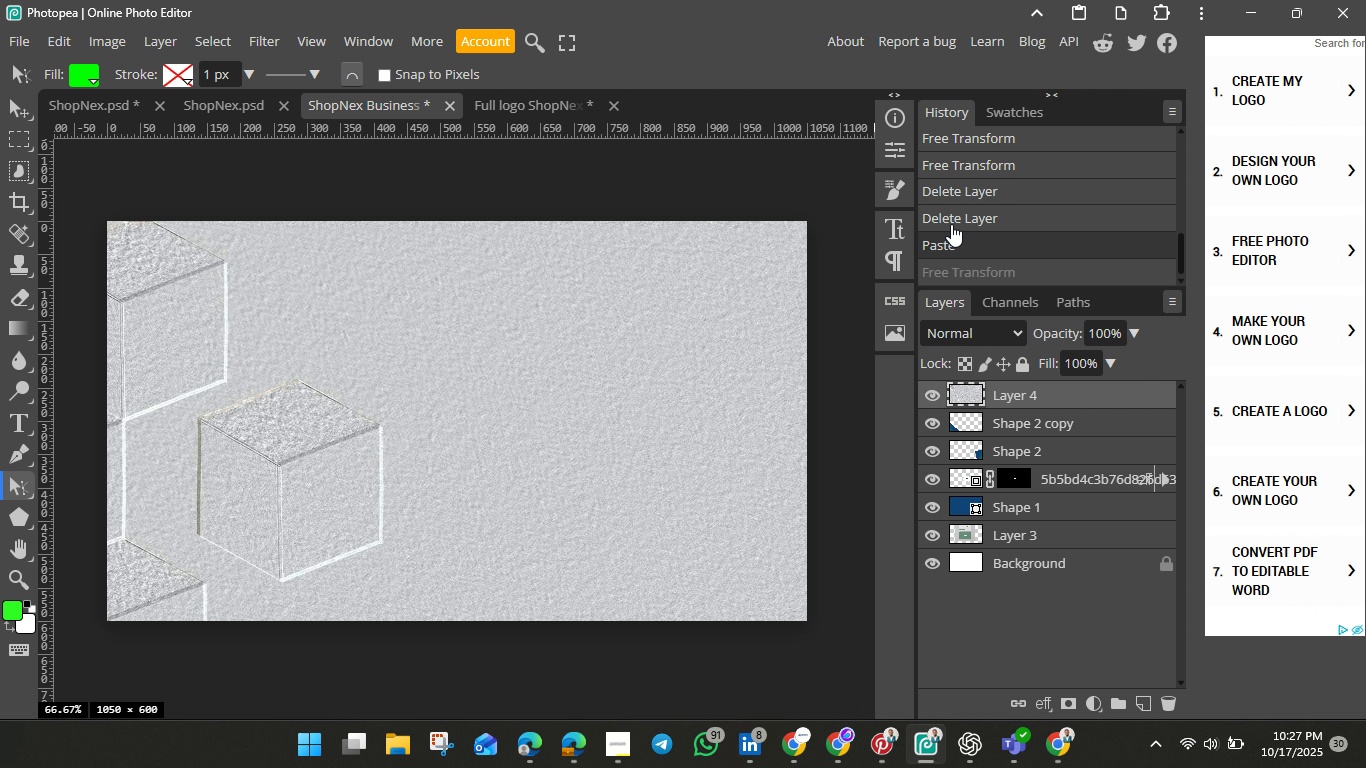 
left_click([951, 224])
 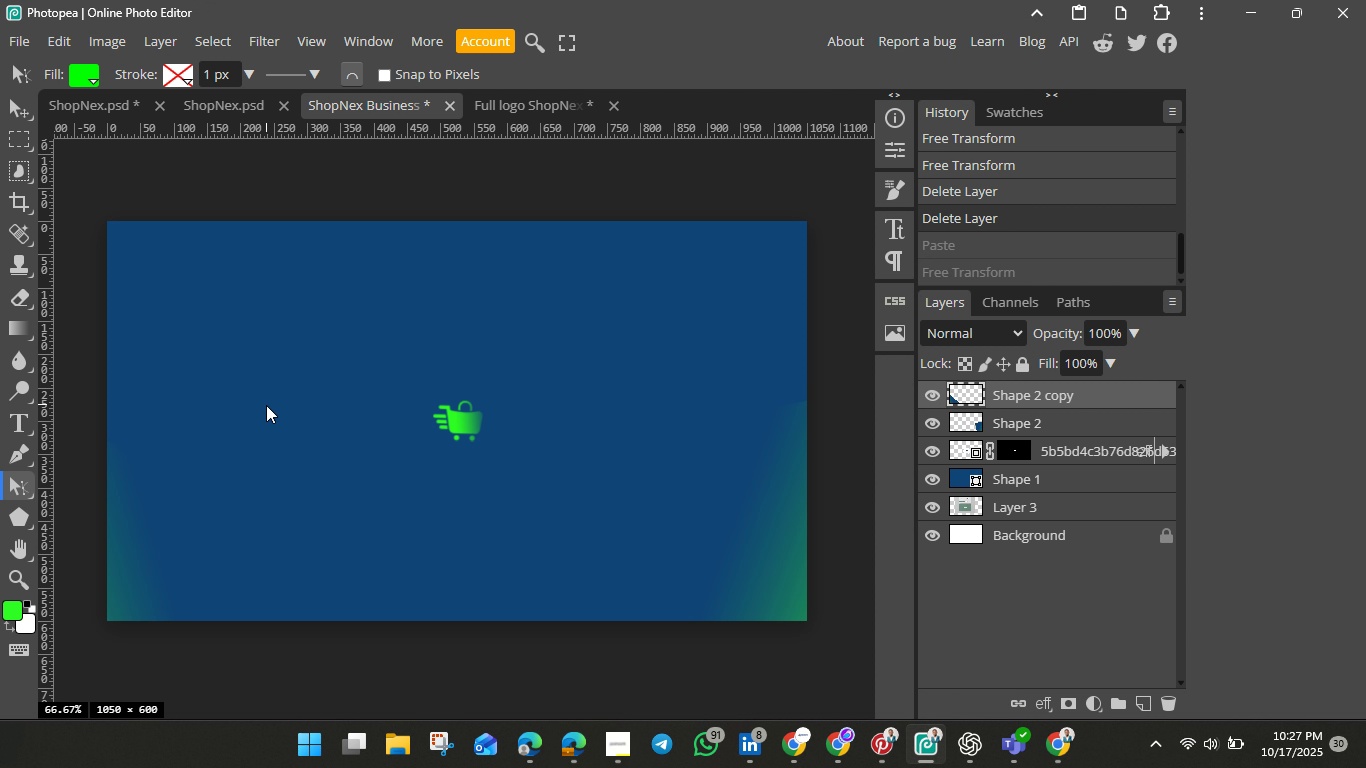 
right_click([266, 405])
 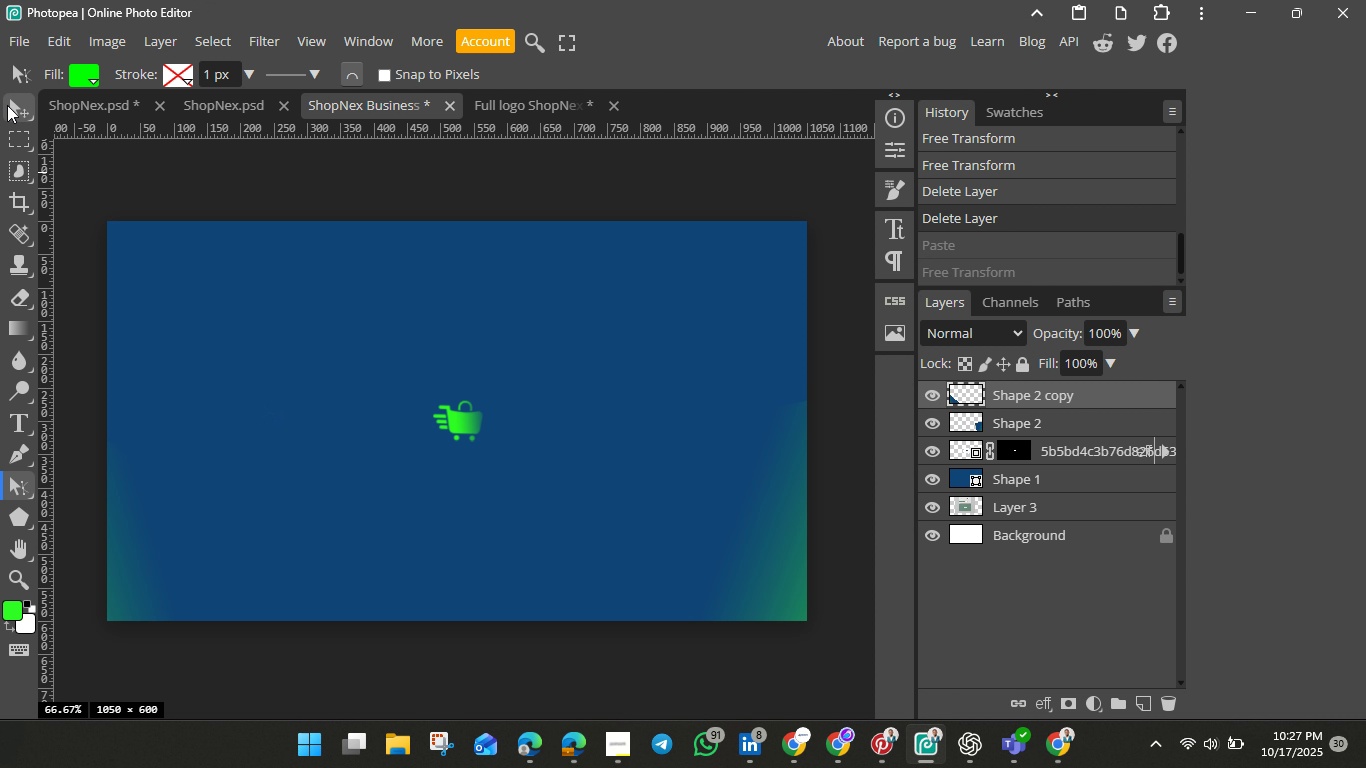 
left_click([7, 105])
 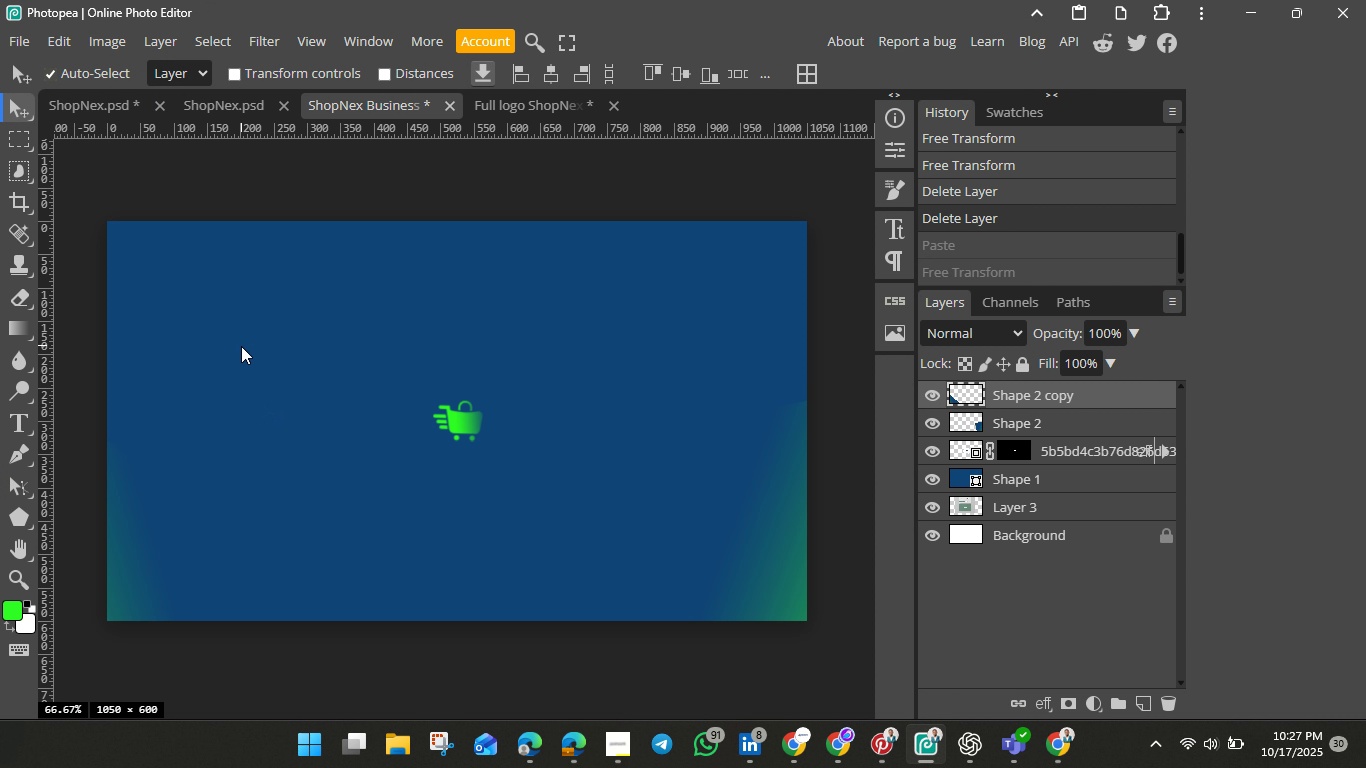 
right_click([241, 346])
 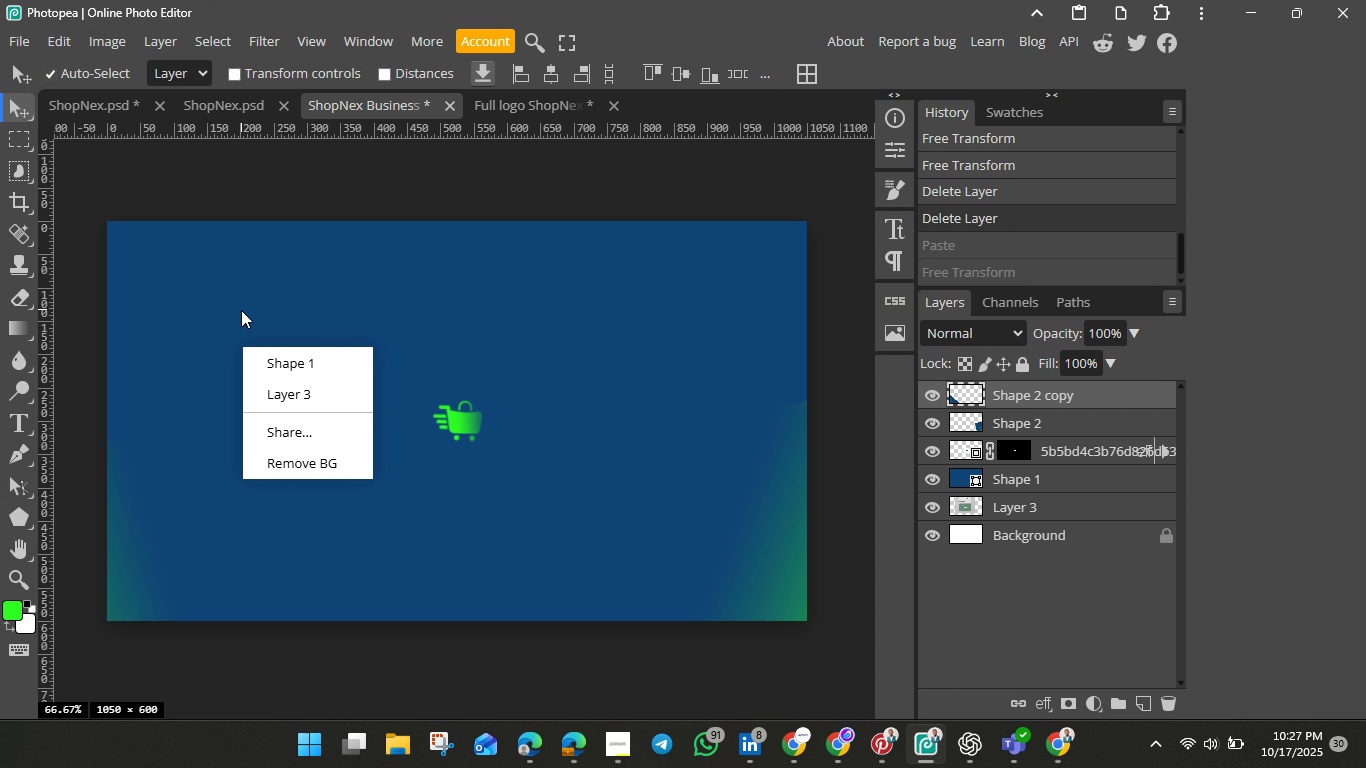 
left_click([241, 310])
 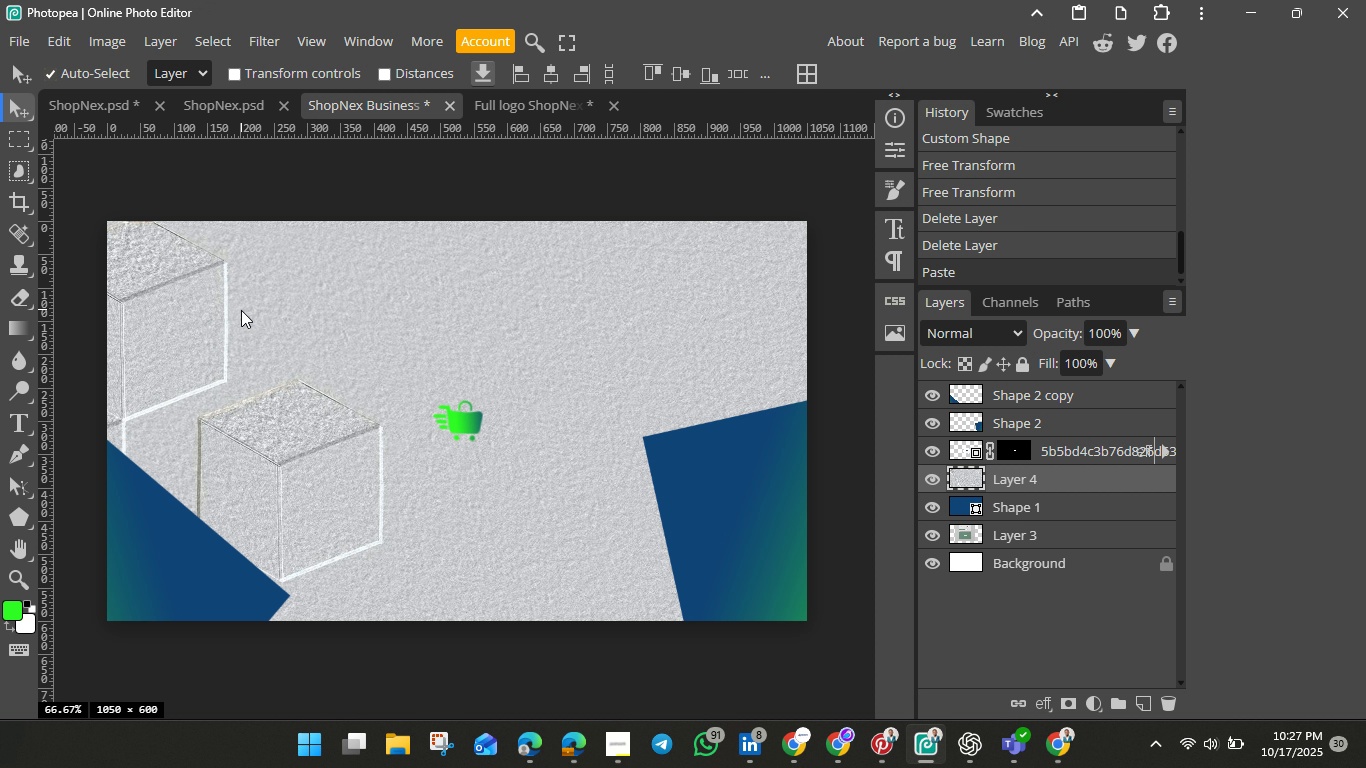 
key(Control+V)
 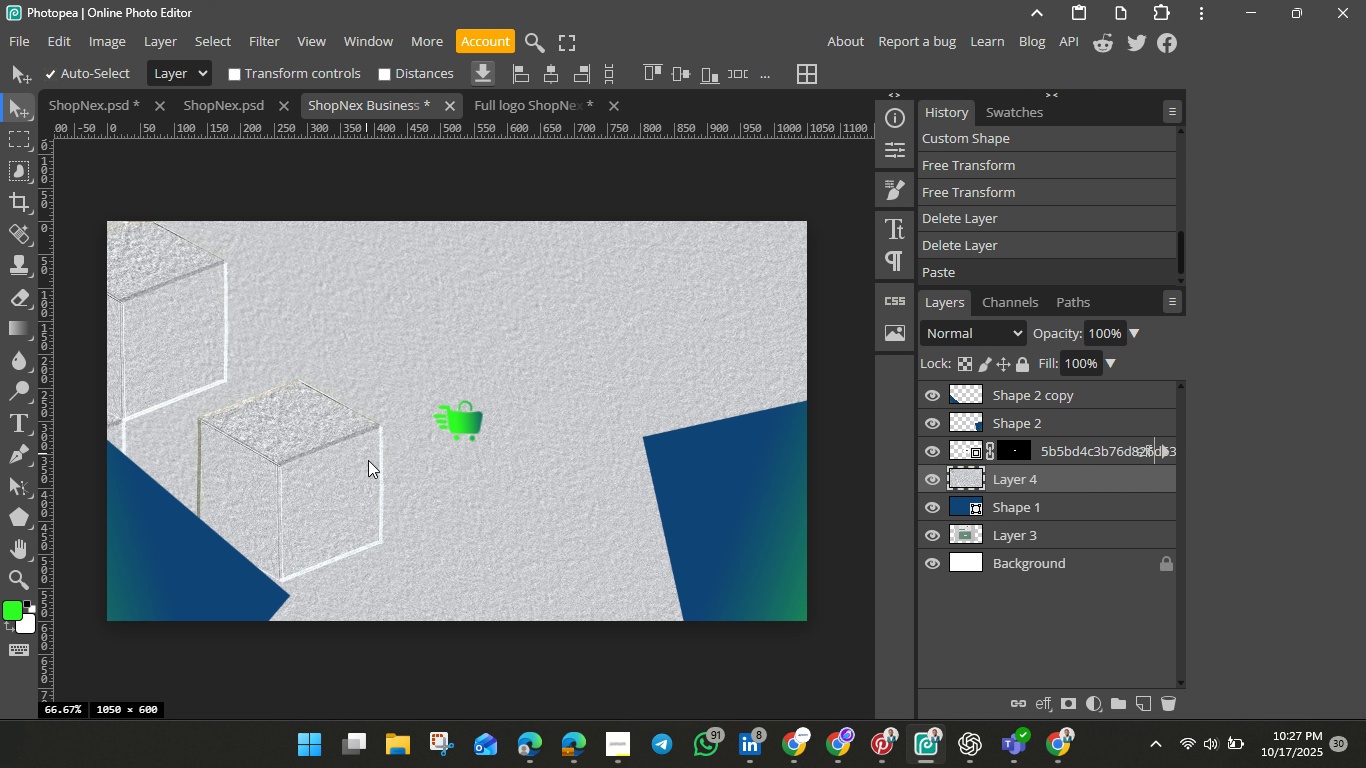 
hold_key(key=ControlLeft, duration=1.31)
 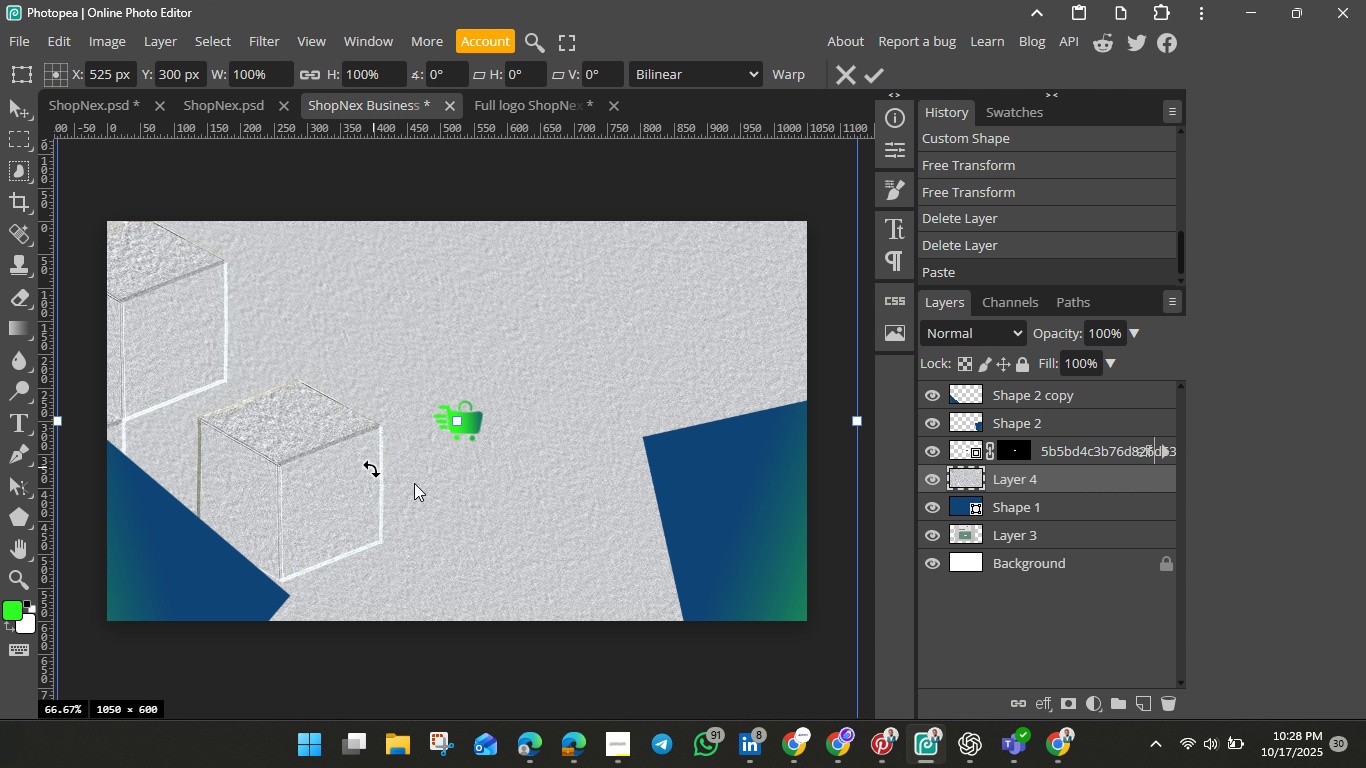 
hold_key(key=T, duration=0.37)
 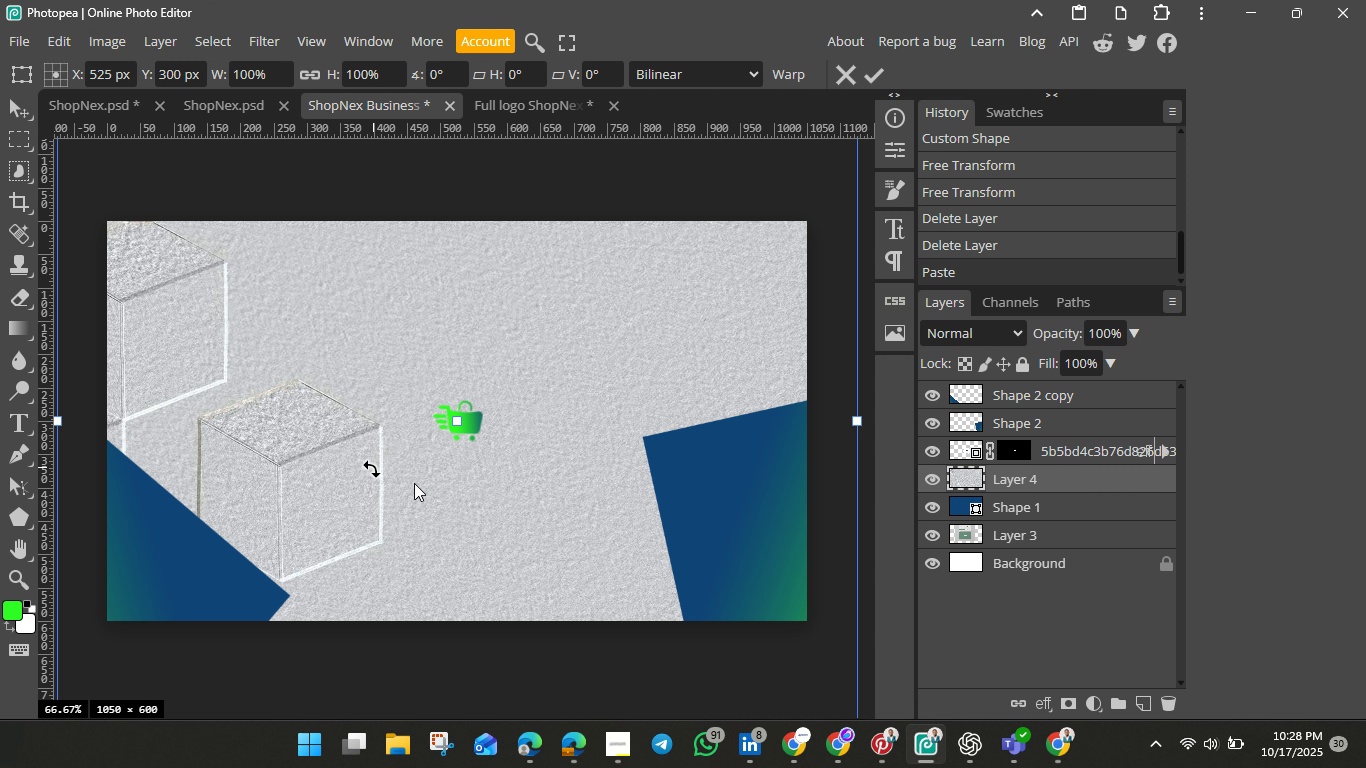 
hold_key(key=ShiftLeft, duration=1.51)
left_click_drag(start_coordinate=[857, 424], to_coordinate=[419, 443])
 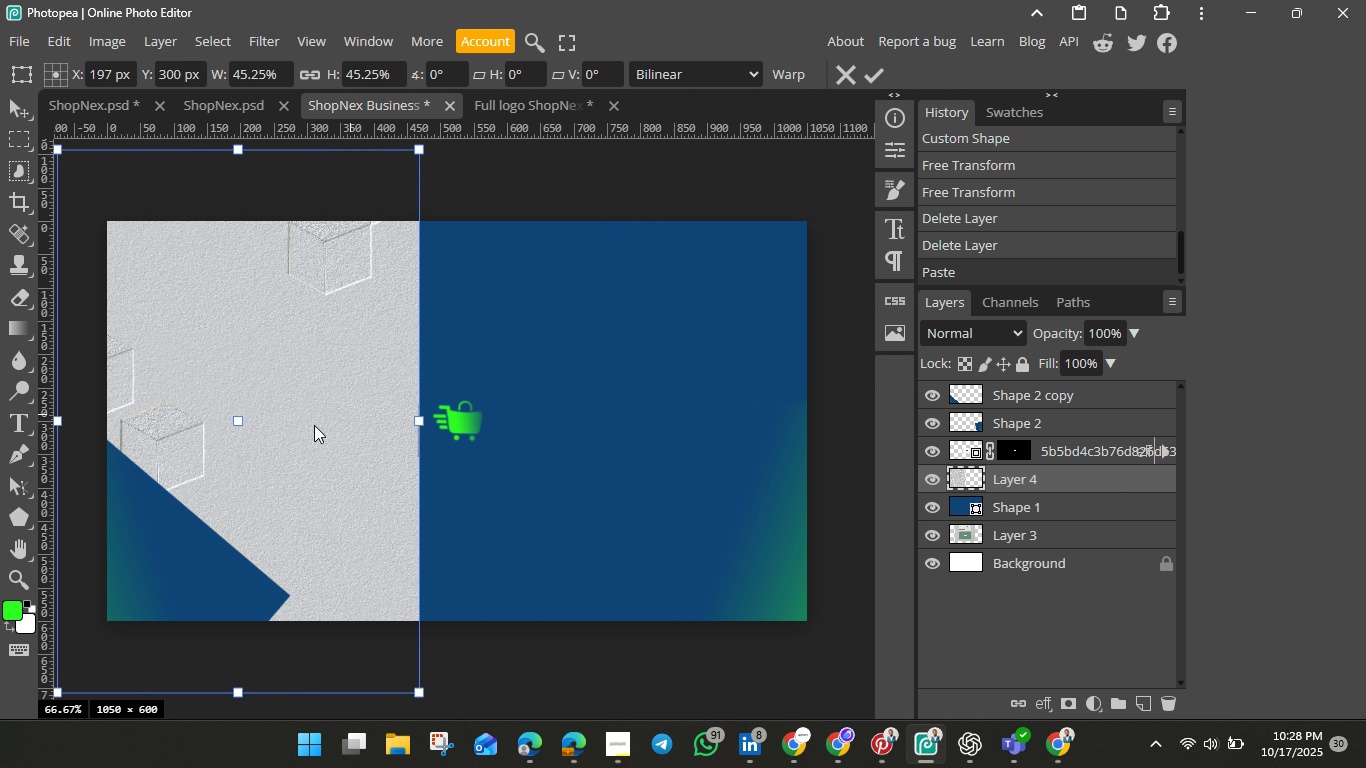 
hold_key(key=ShiftLeft, duration=1.5)
 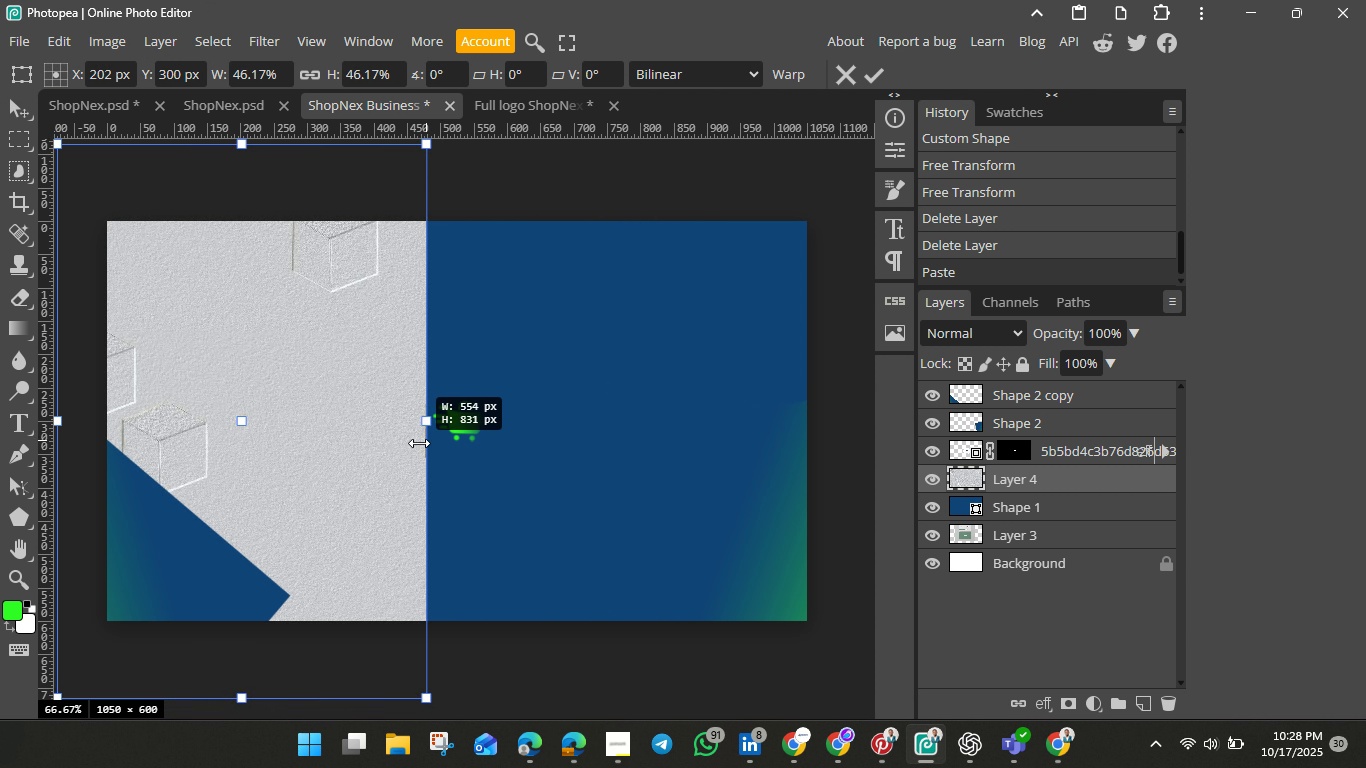 
hold_key(key=ShiftLeft, duration=1.53)
 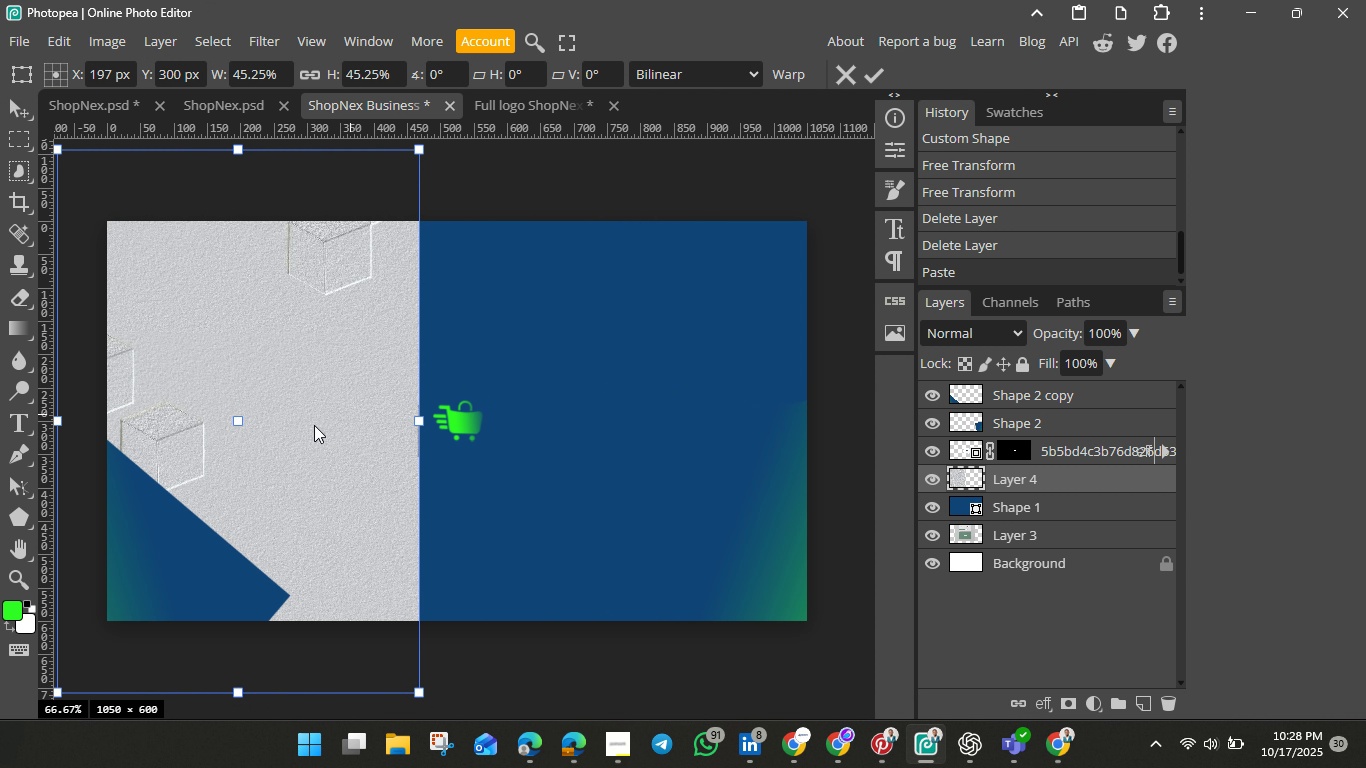 
key(Shift+ShiftLeft)
 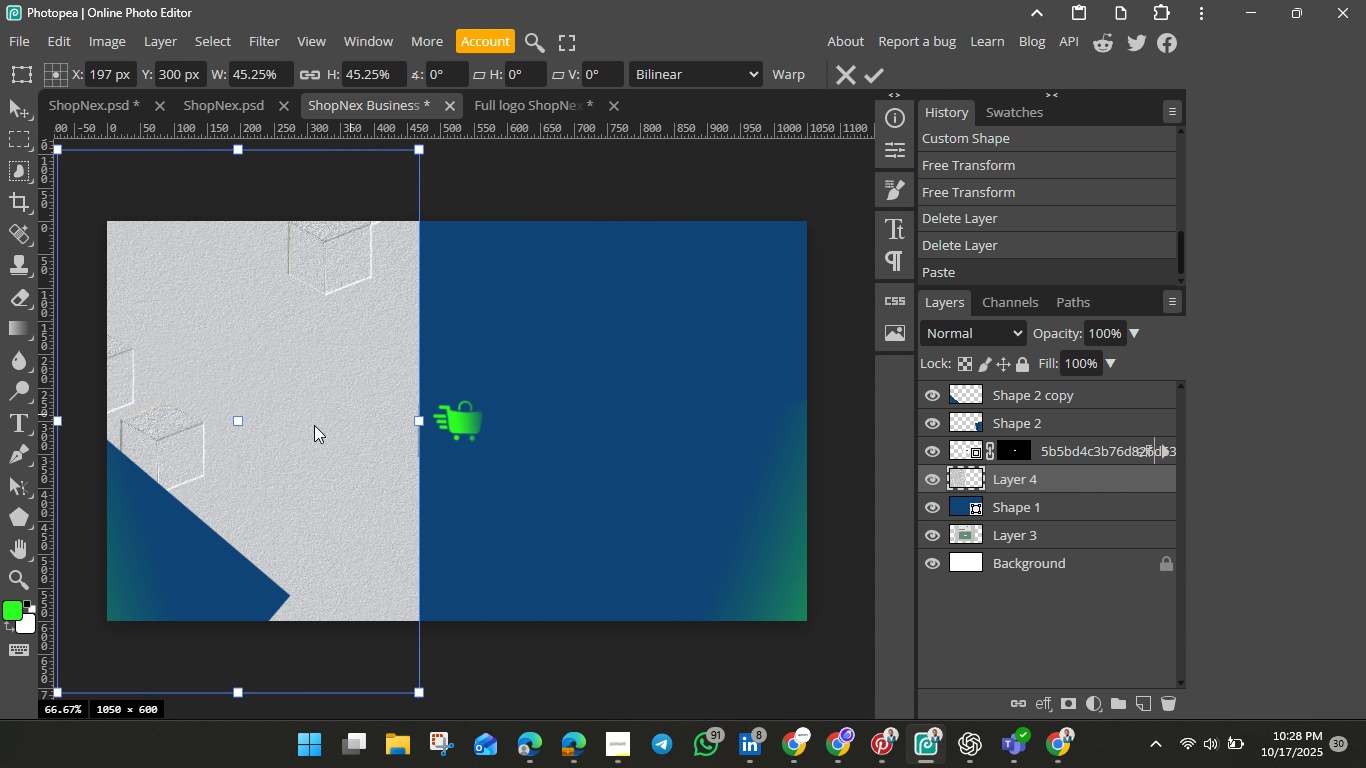 
key(Shift+ShiftLeft)
 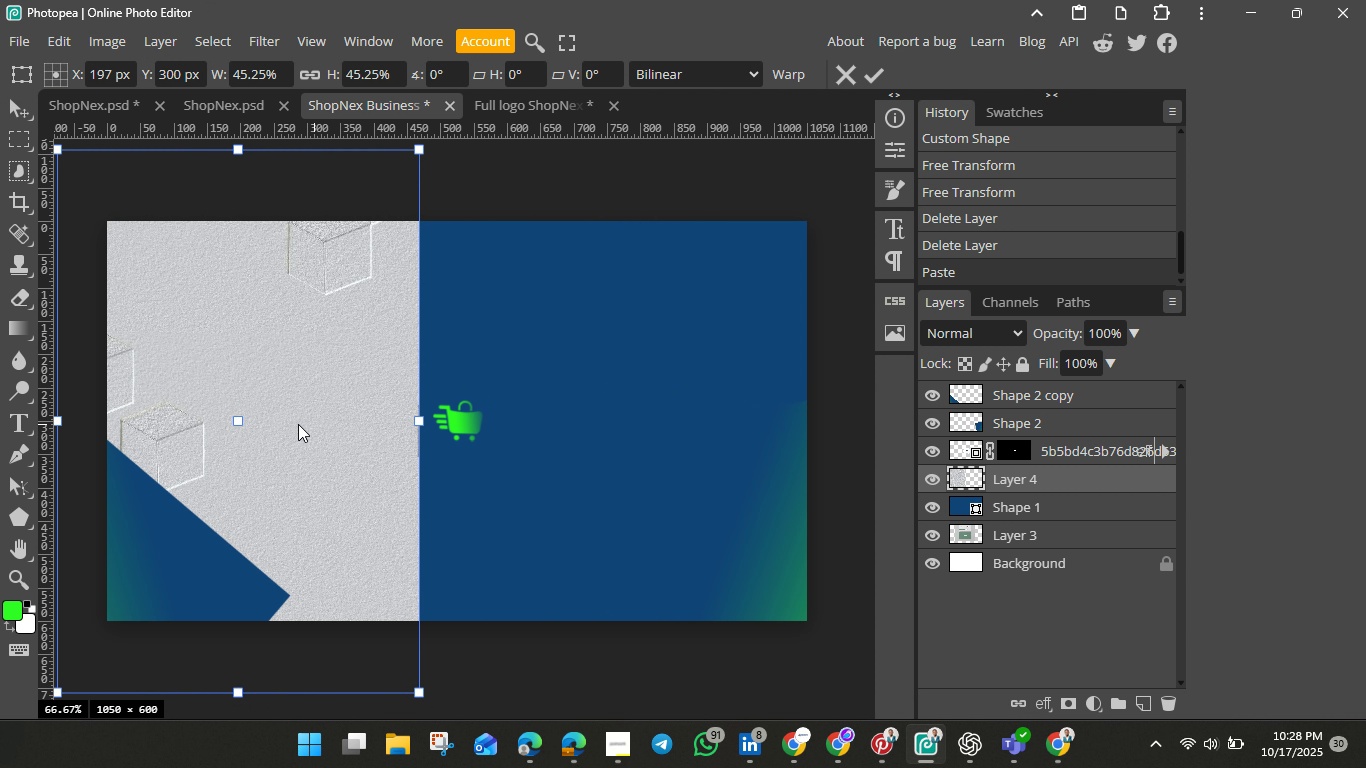 
key(Shift+ShiftLeft)
 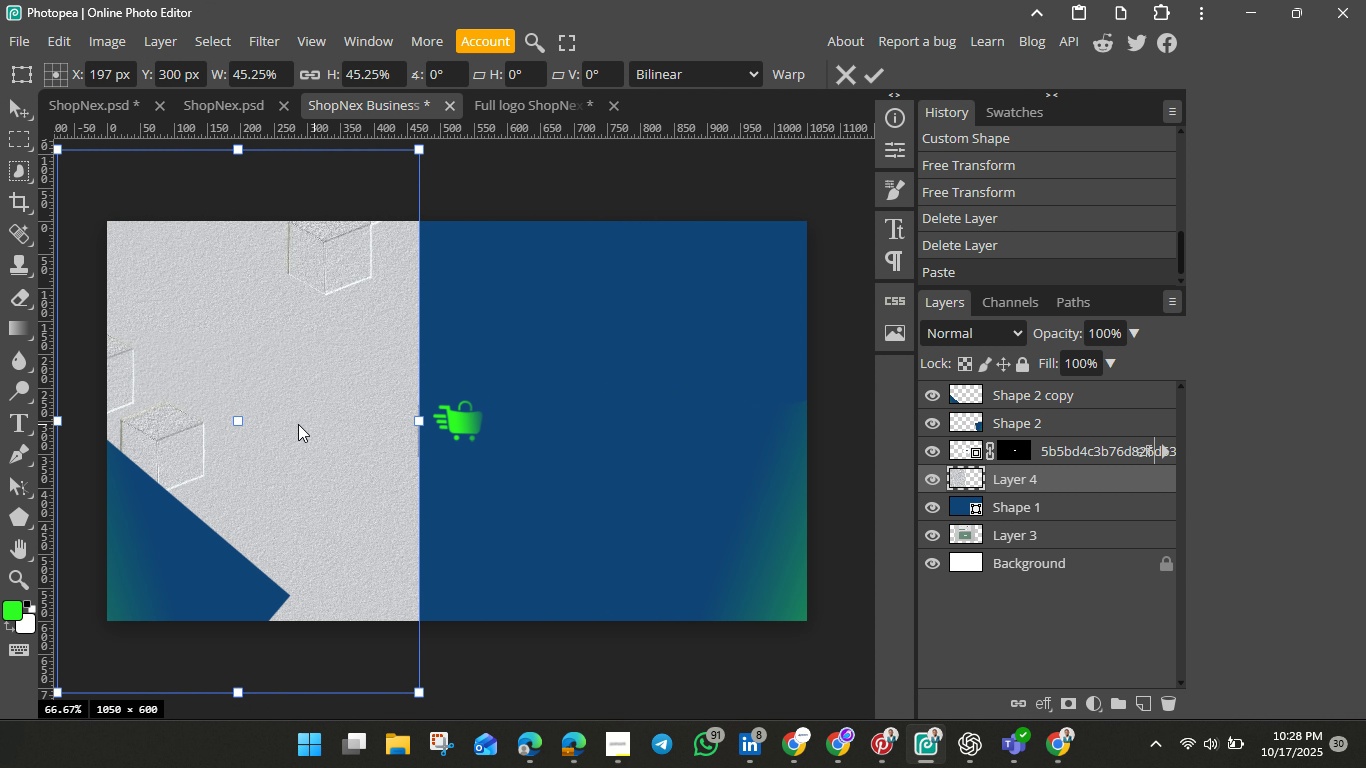 
key(Shift+ShiftLeft)
 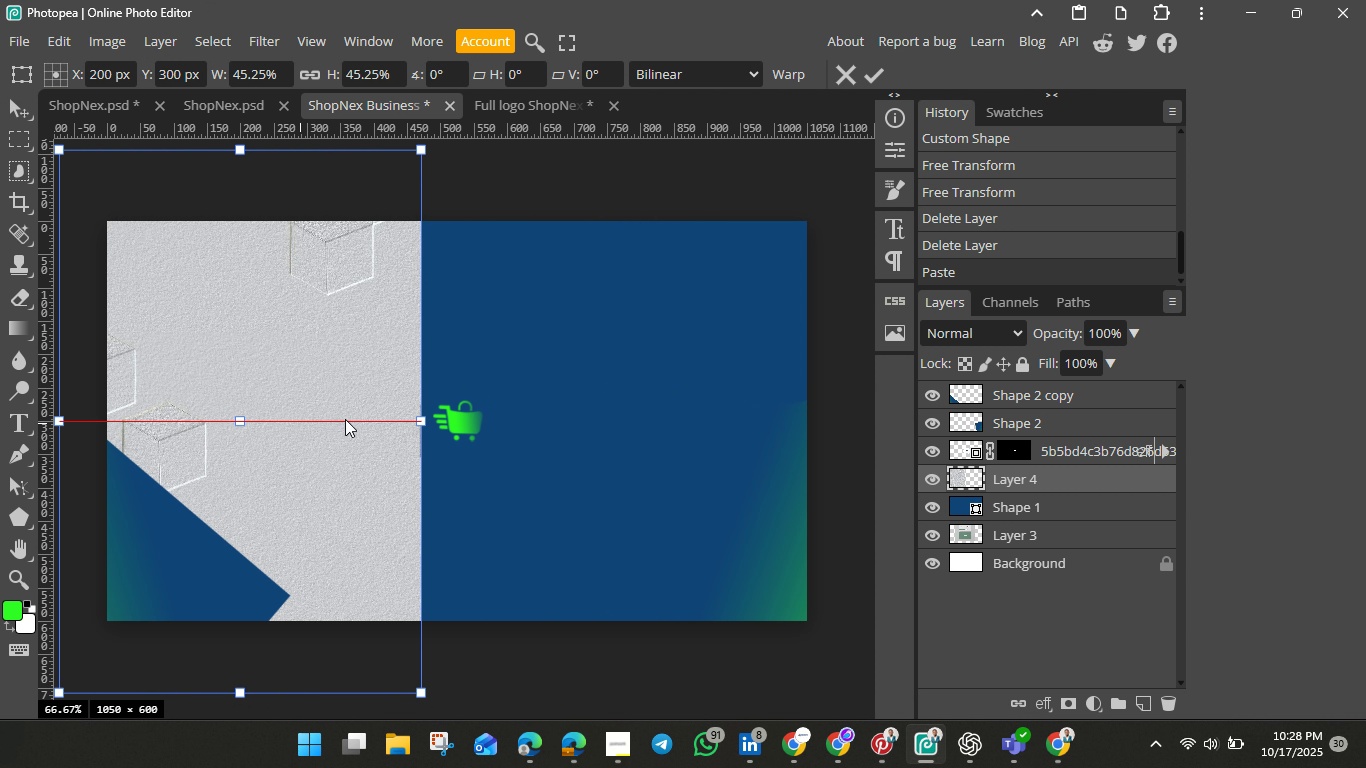 
left_click_drag(start_coordinate=[298, 424], to_coordinate=[546, 412])
 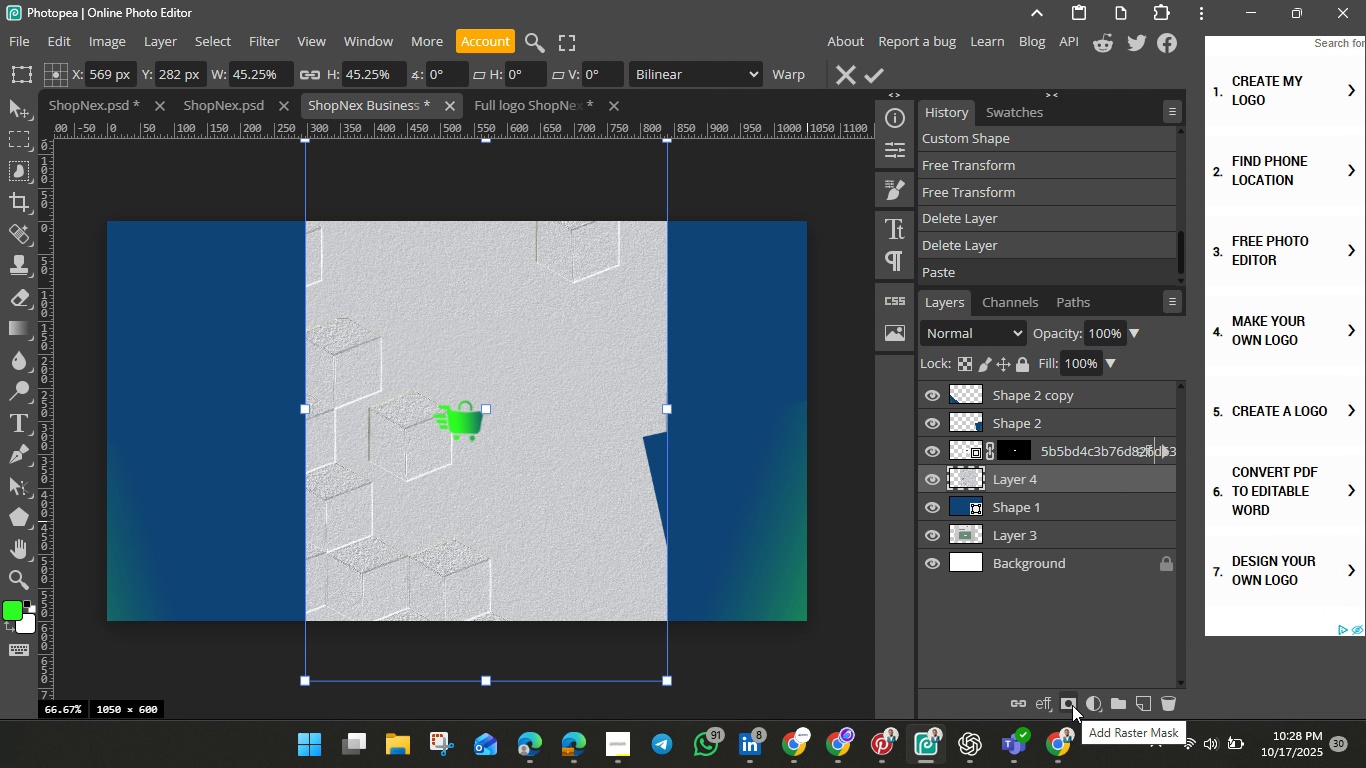 
wait(5.9)
 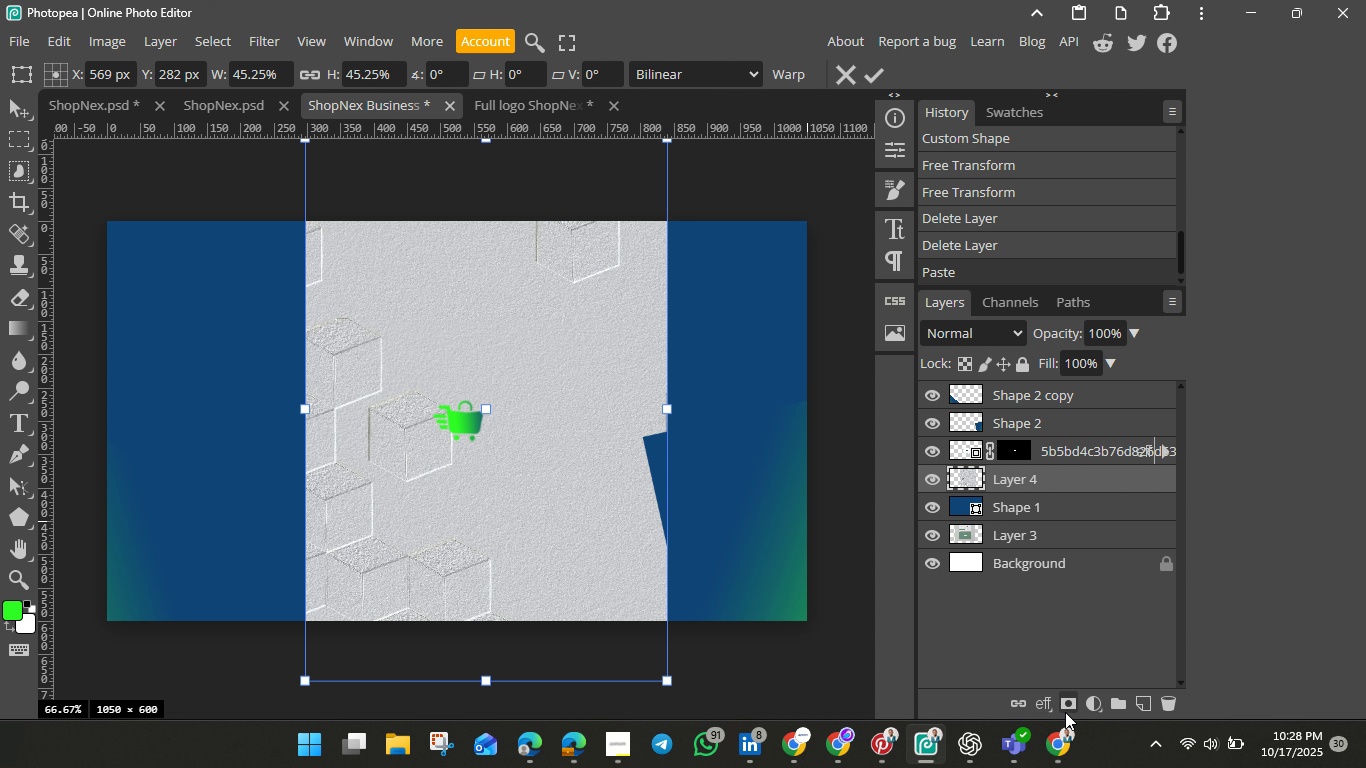 
left_click([1047, 701])
 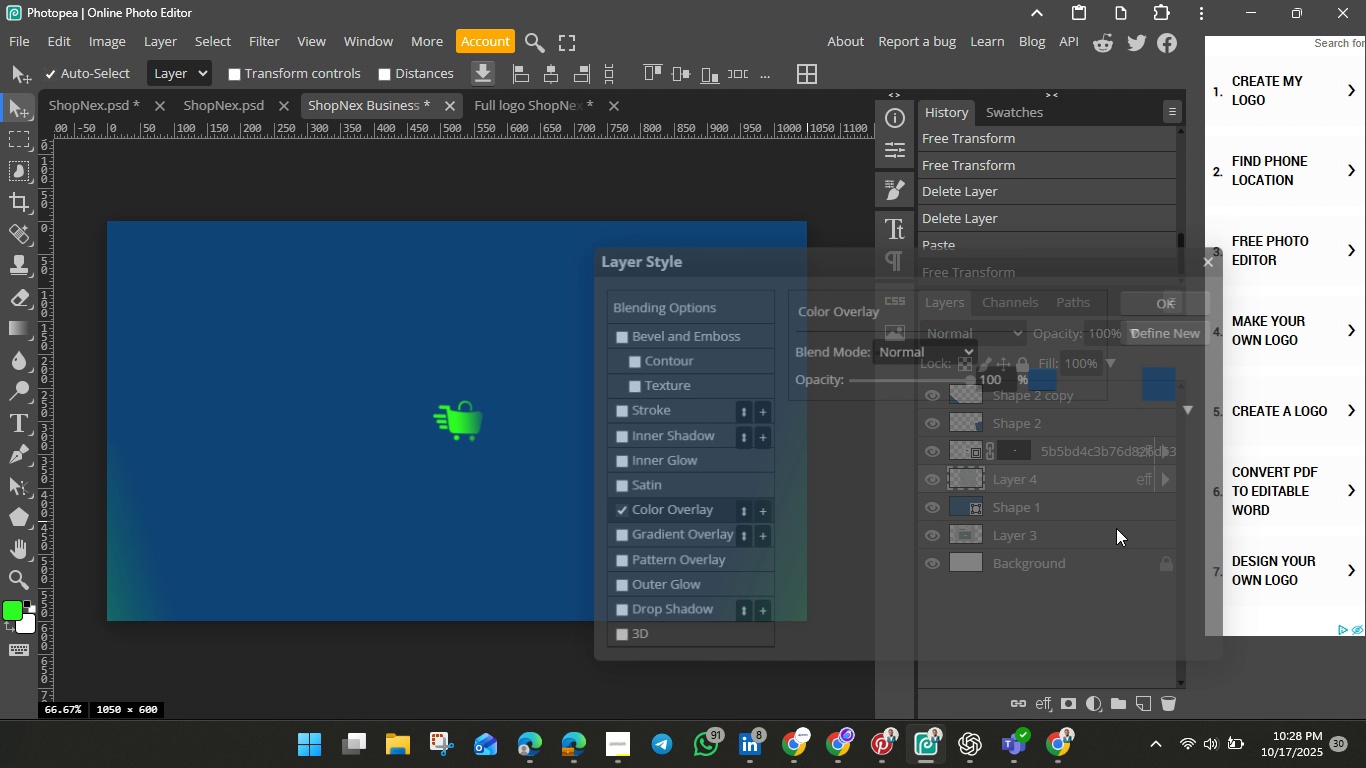 
left_click([1116, 528])
 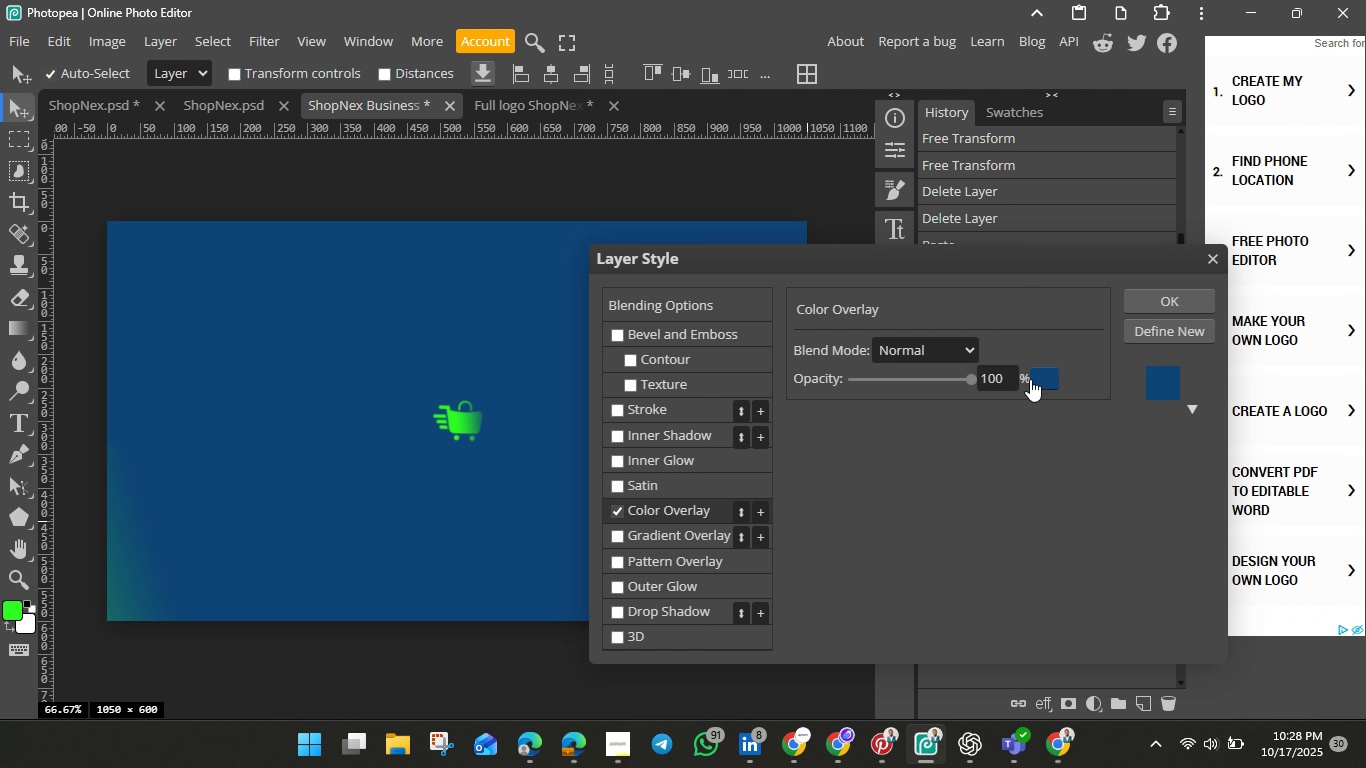 
left_click([1039, 380])
 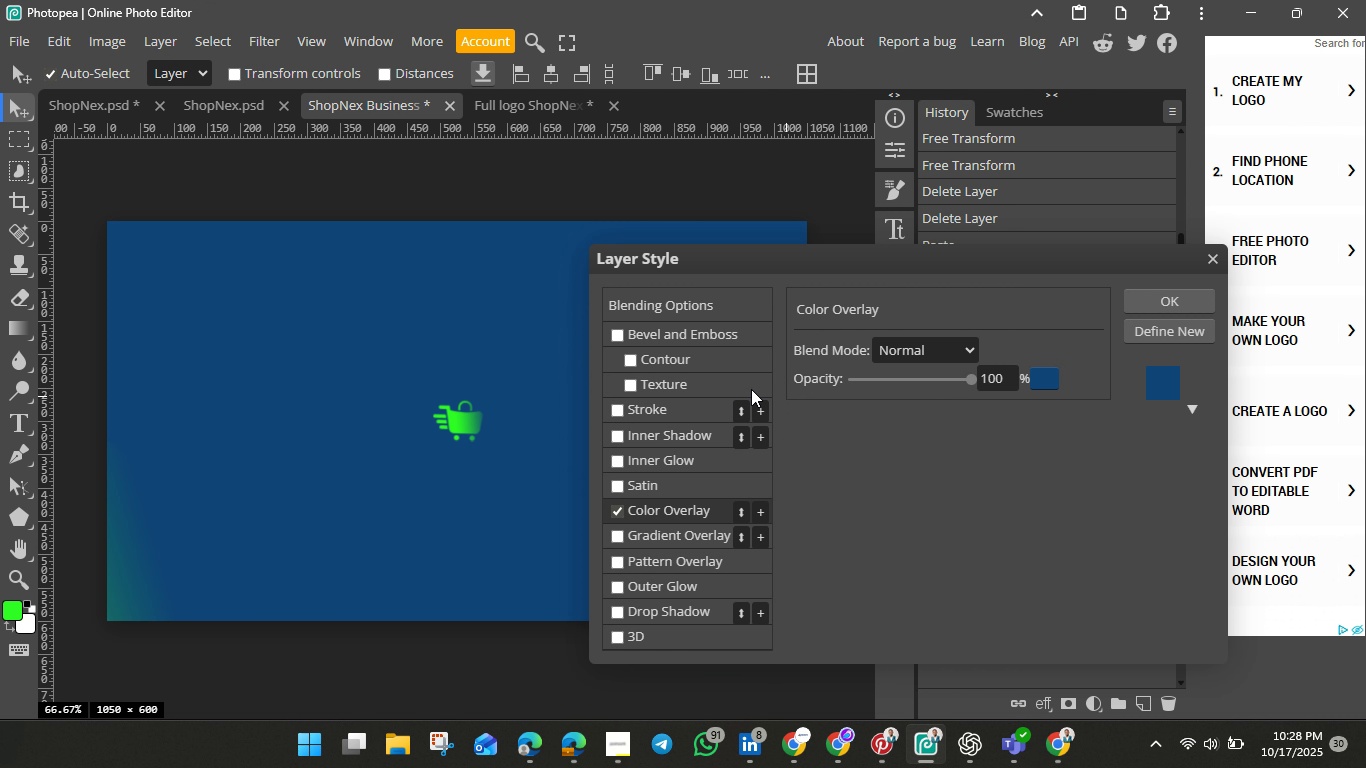 
wait(7.22)
 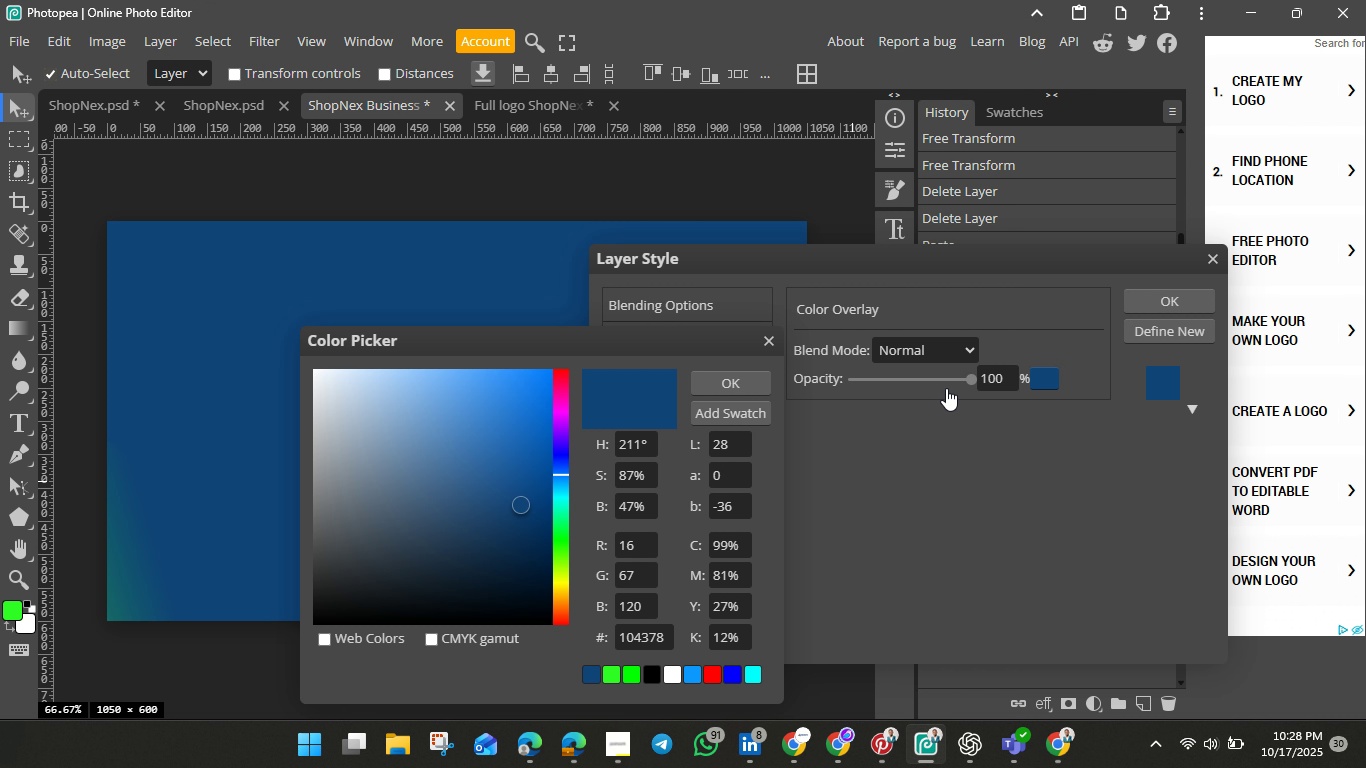 
left_click([1141, 306])
 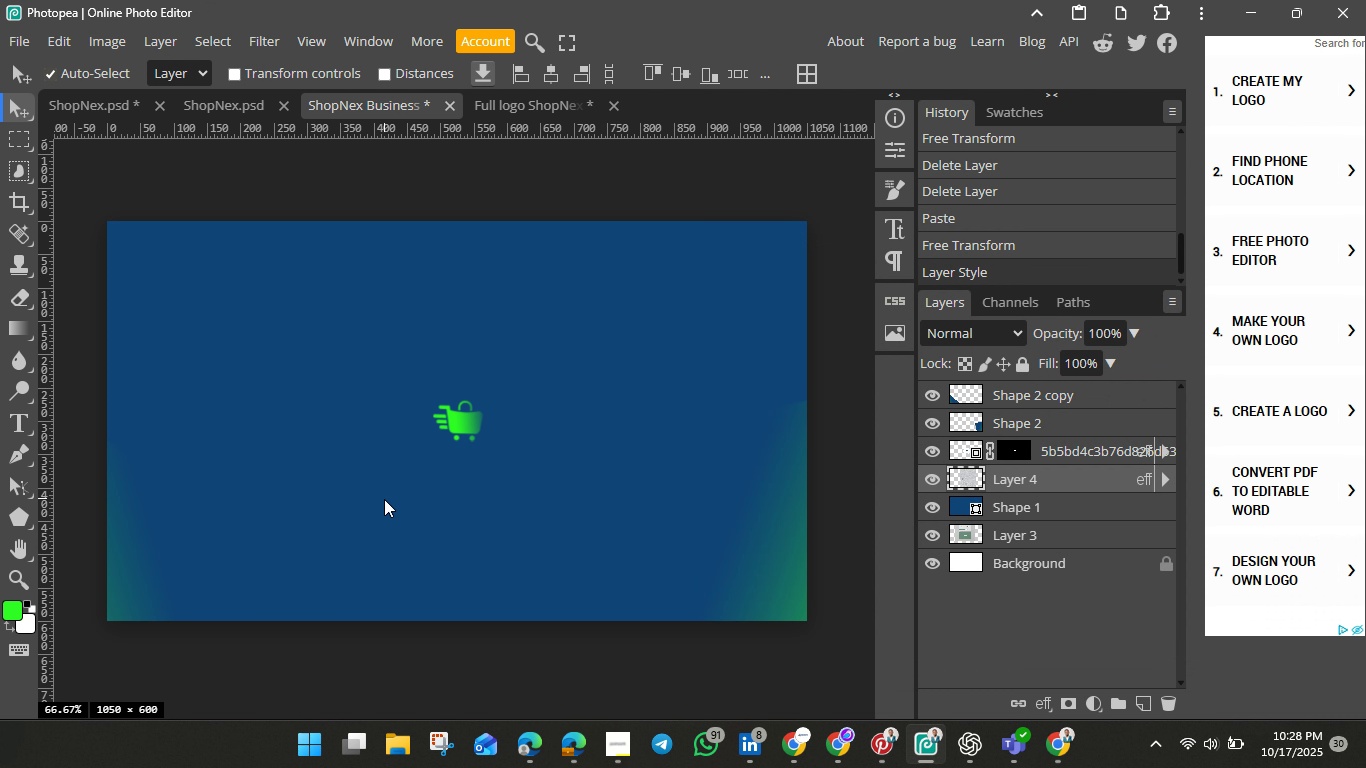 
left_click_drag(start_coordinate=[384, 499], to_coordinate=[522, 502])
 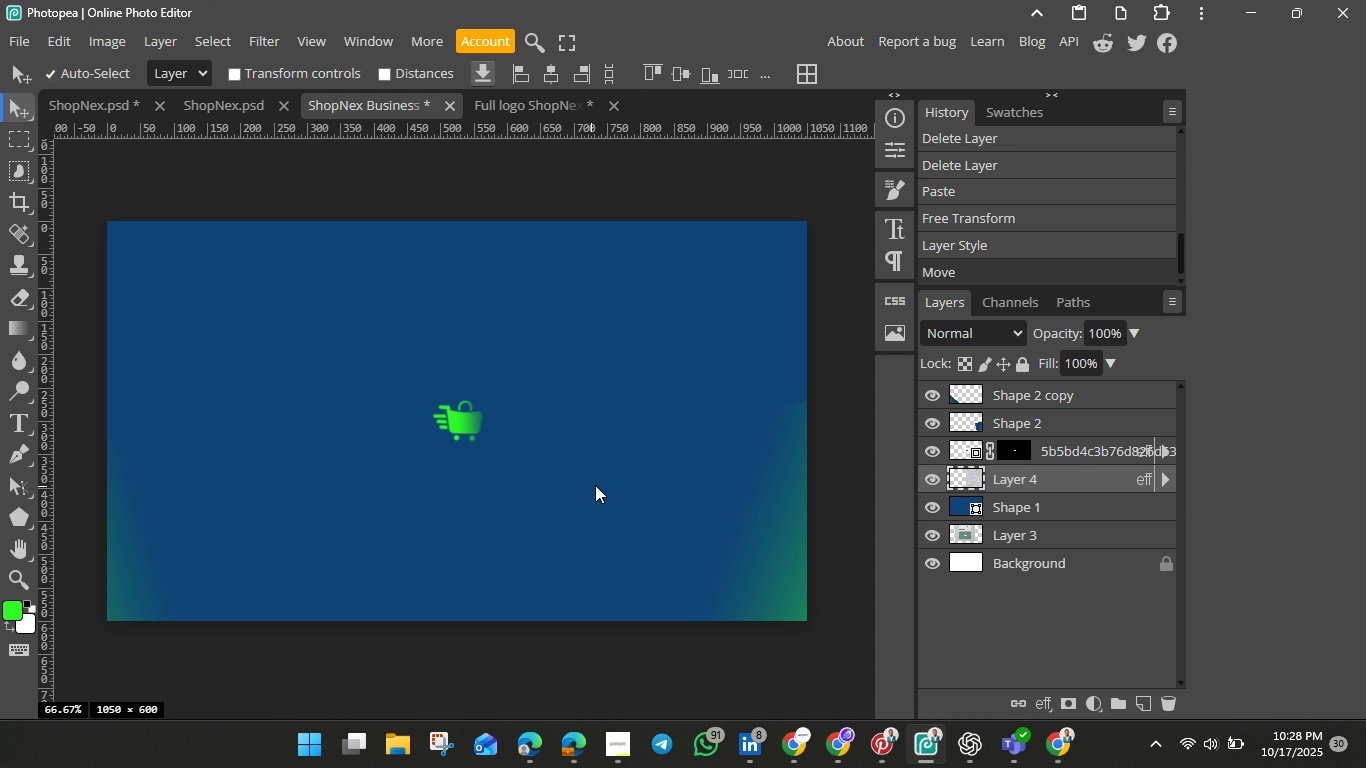 
left_click_drag(start_coordinate=[600, 482], to_coordinate=[550, 490])
 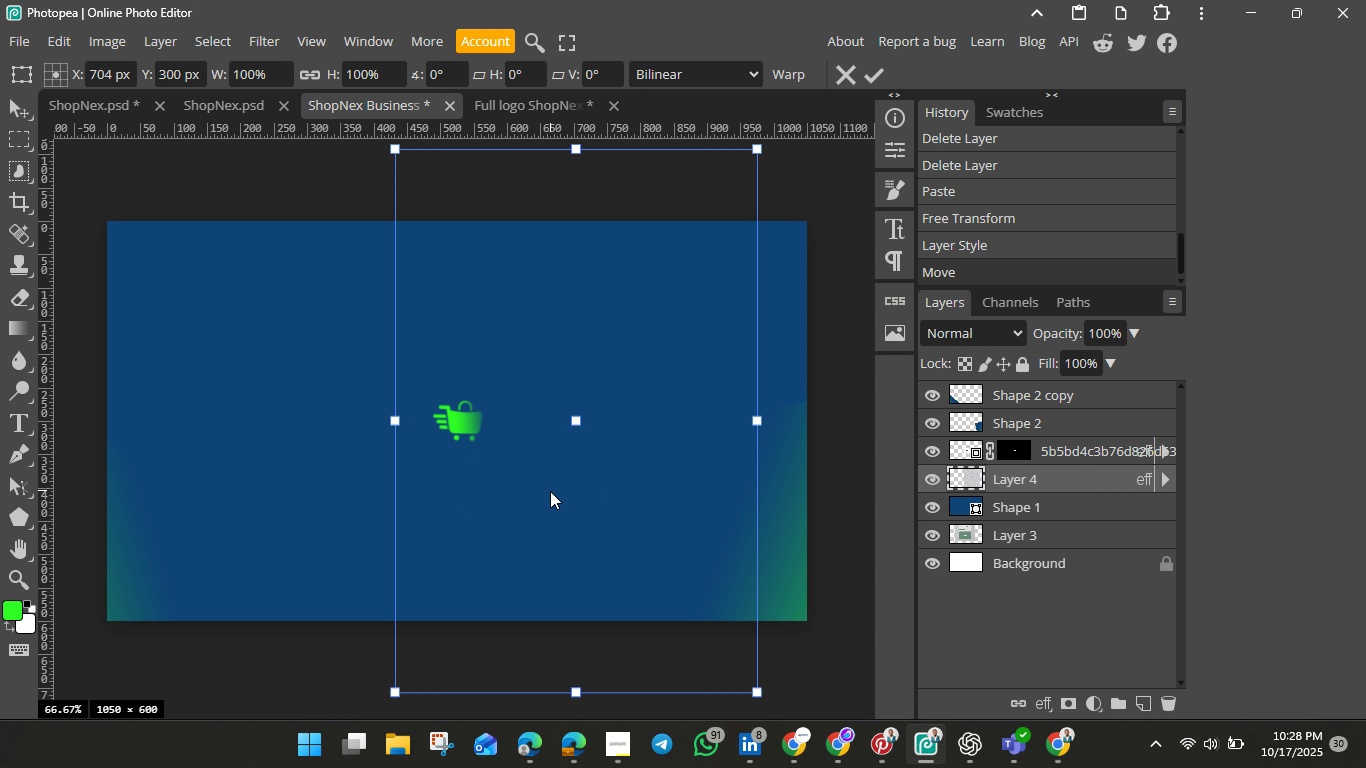 
key(Control+T)
 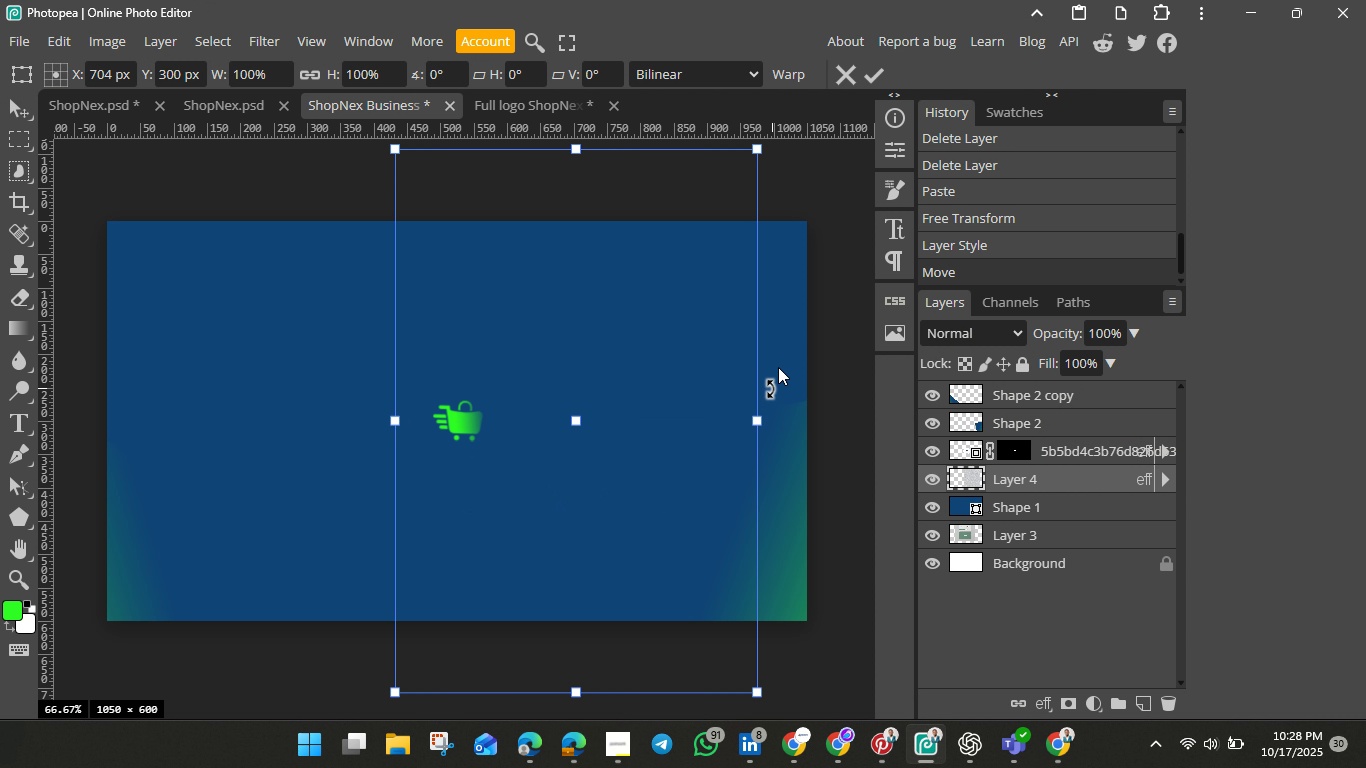 
left_click_drag(start_coordinate=[783, 346], to_coordinate=[537, 316])
 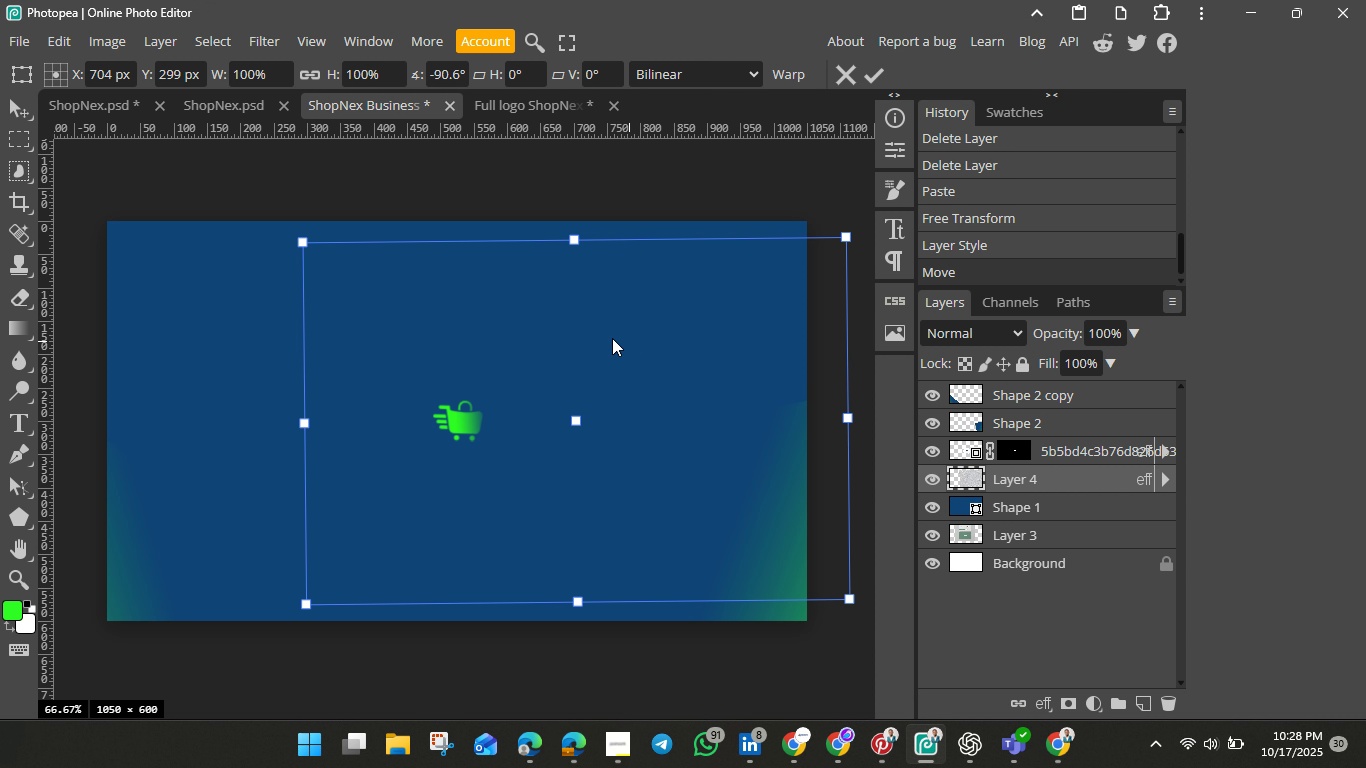 
left_click_drag(start_coordinate=[629, 342], to_coordinate=[492, 343])
 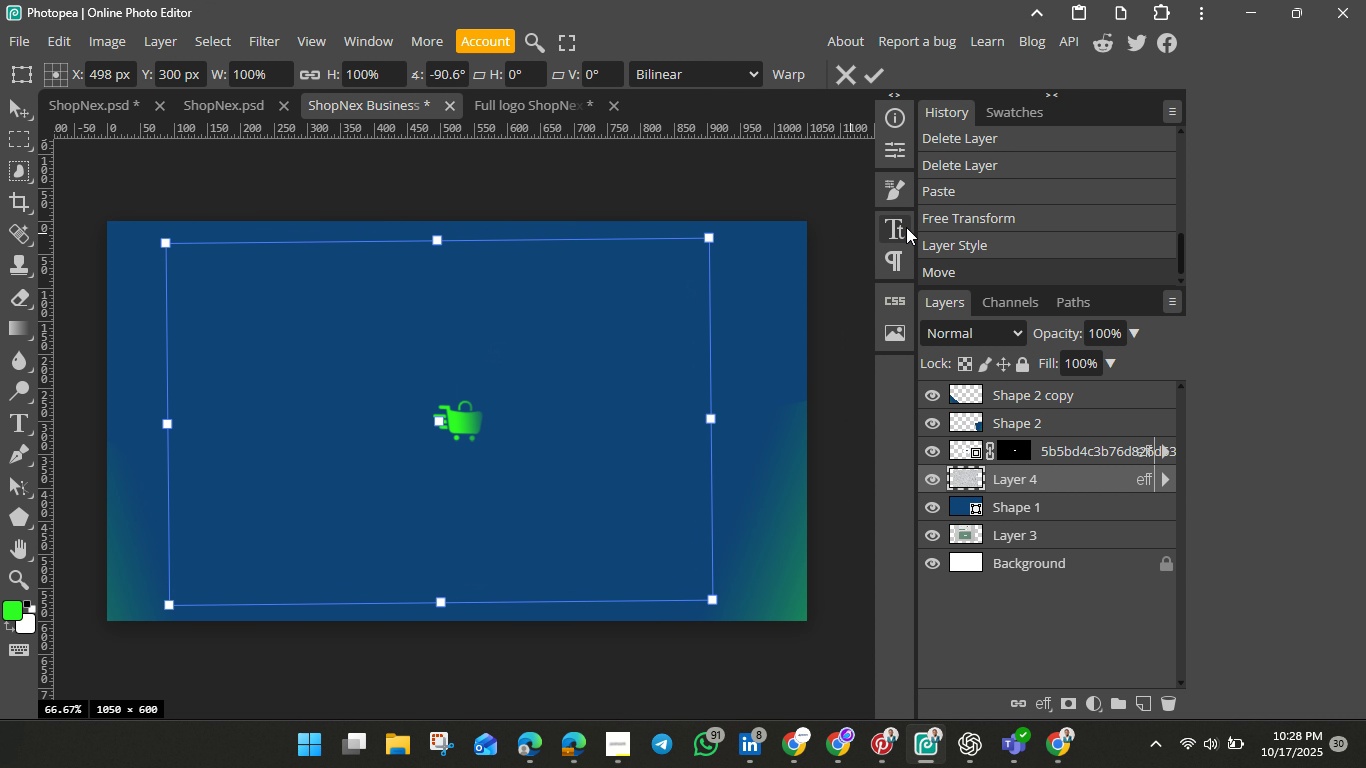 
left_click([971, 217])
 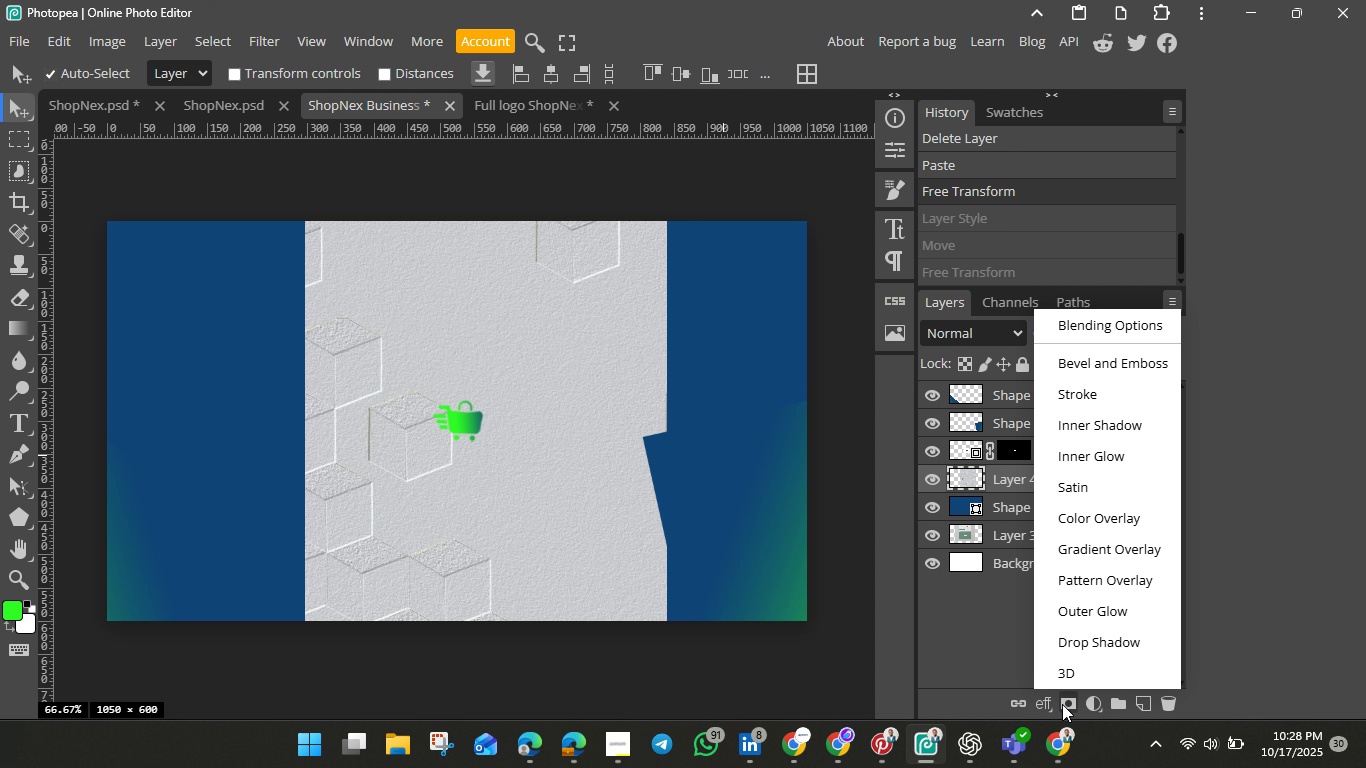 
wait(10.47)
 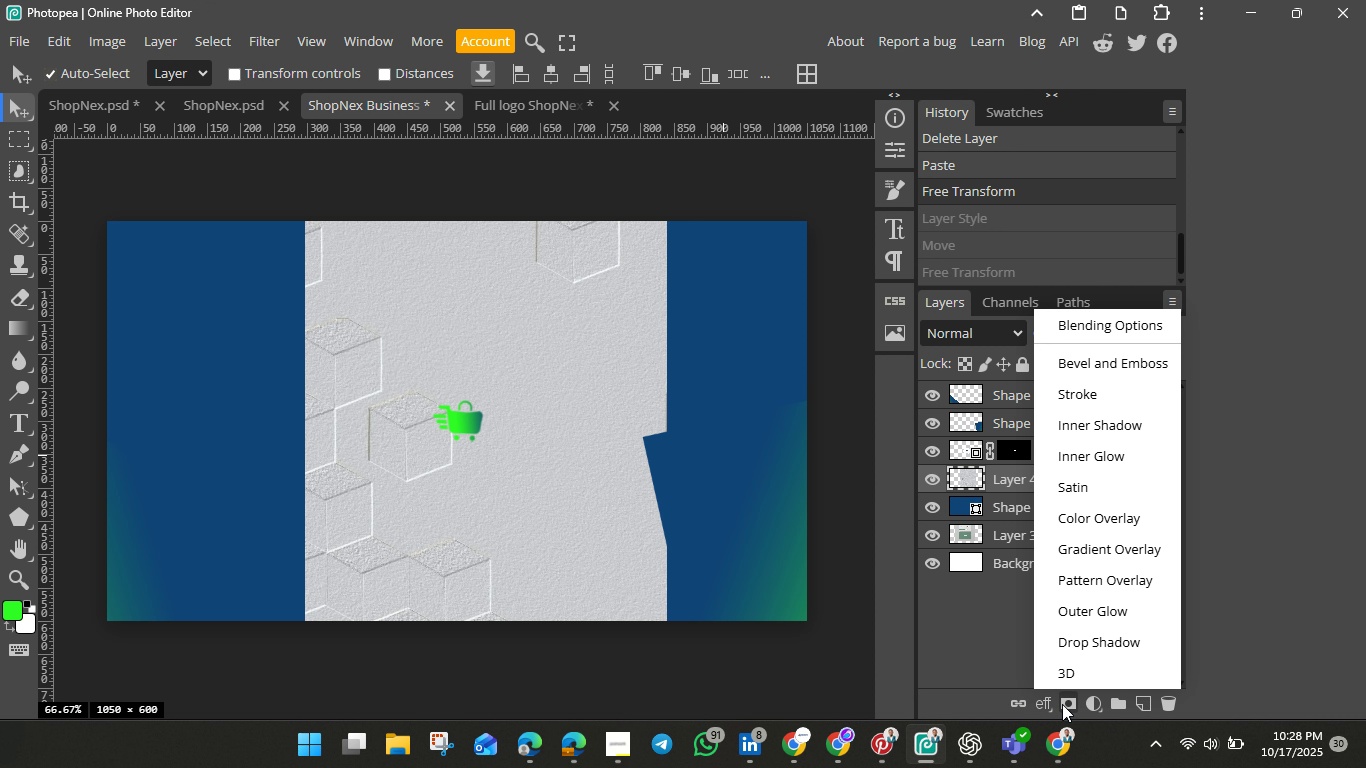 
left_click([1016, 480])
 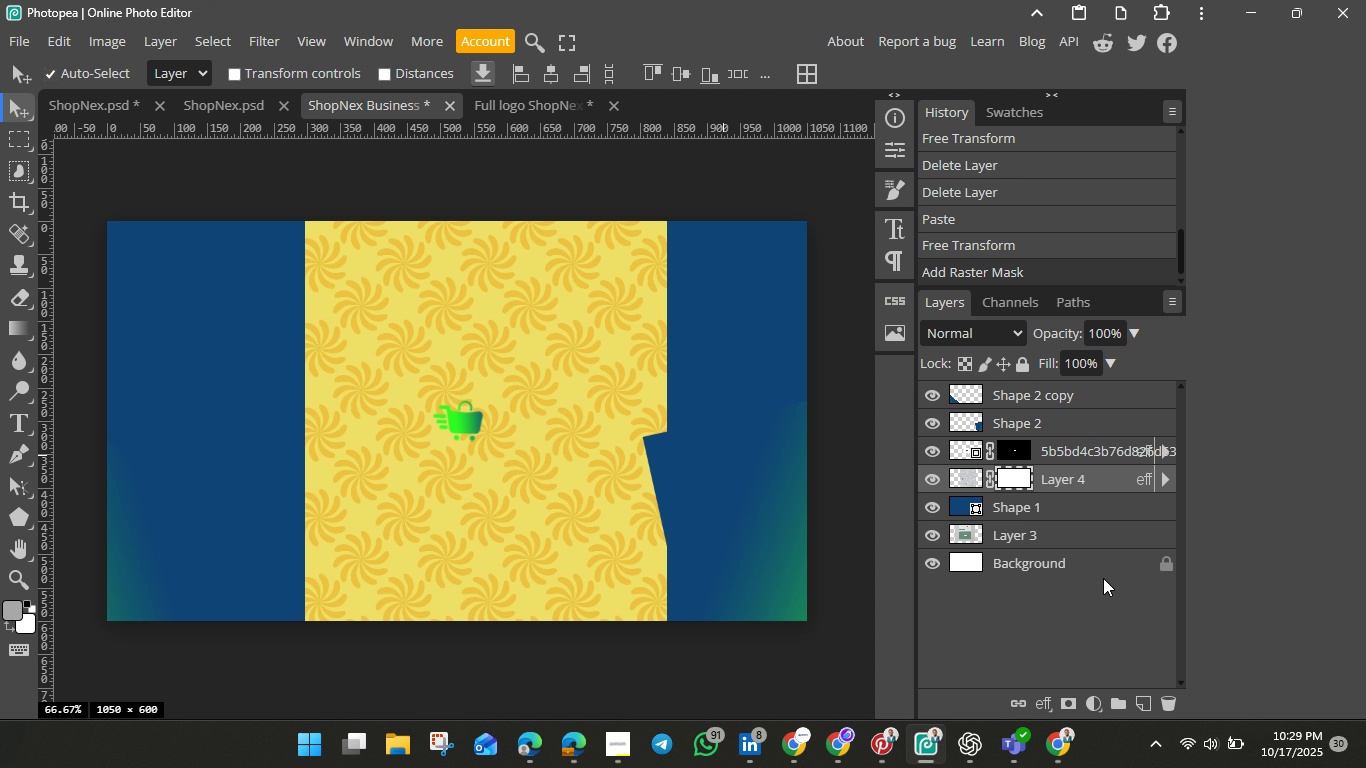 
left_click([1103, 578])
 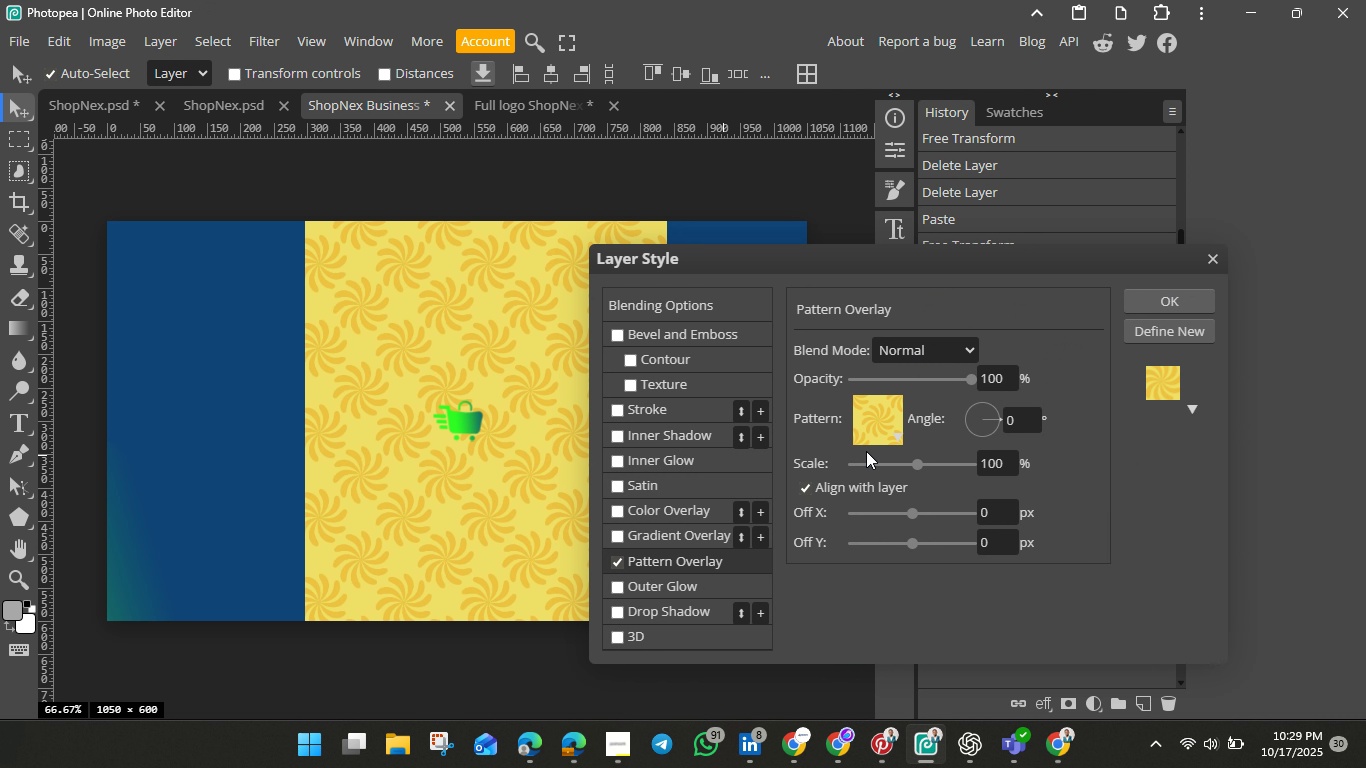 
left_click([879, 432])
 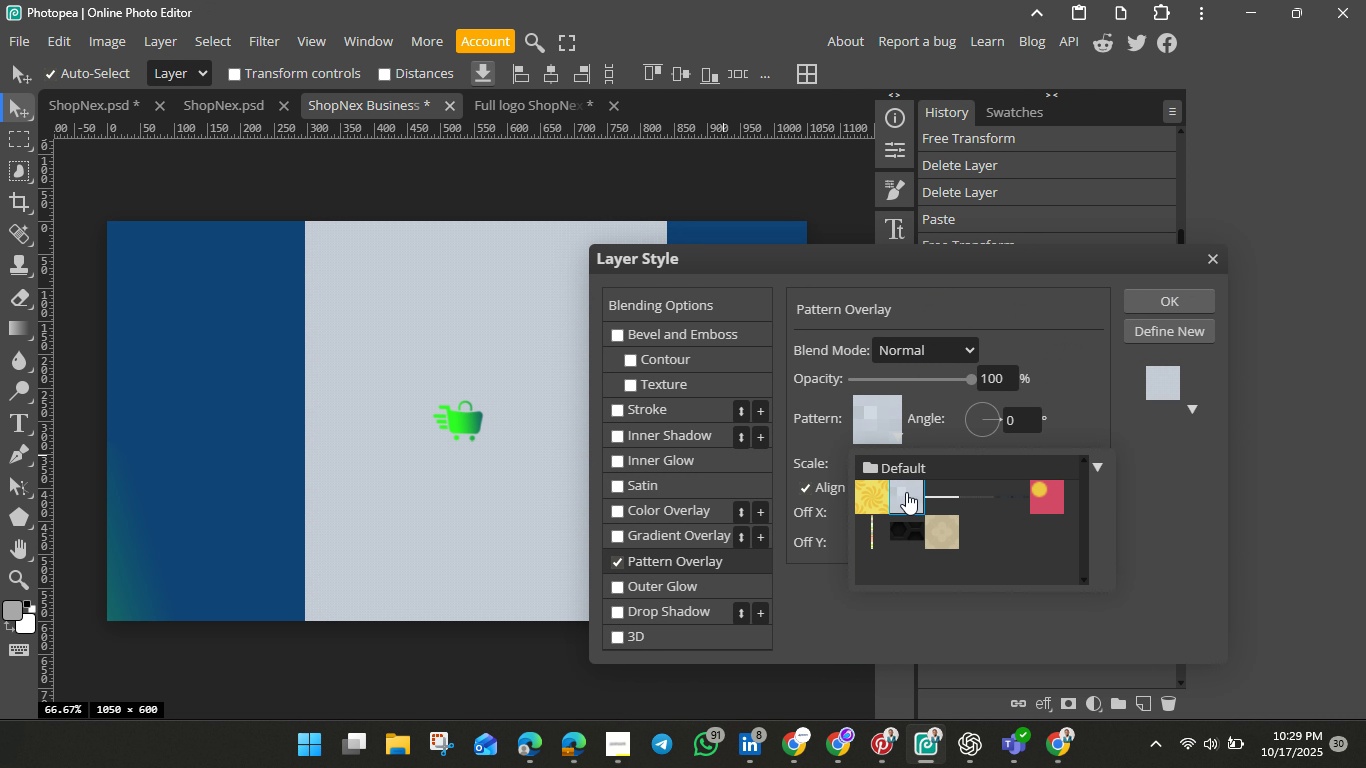 
left_click([904, 492])
 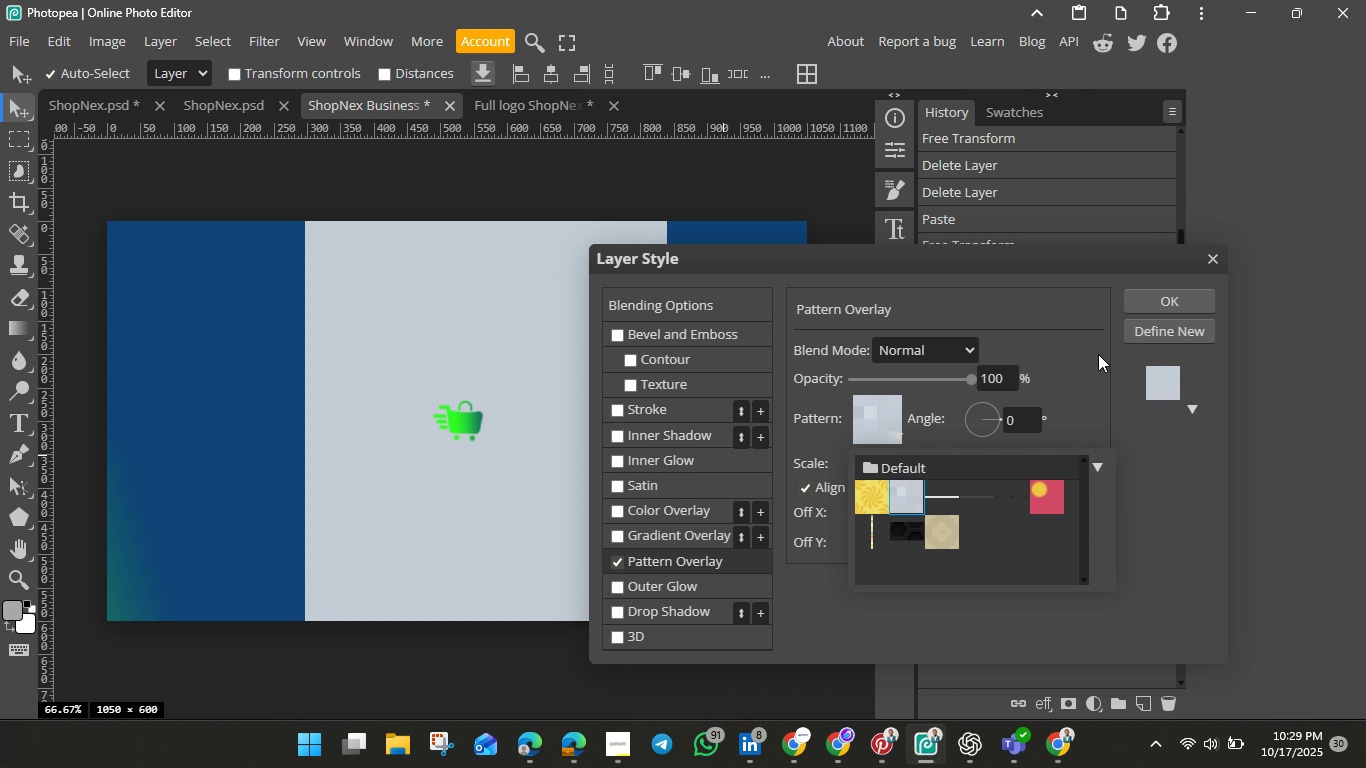 
wait(5.85)
 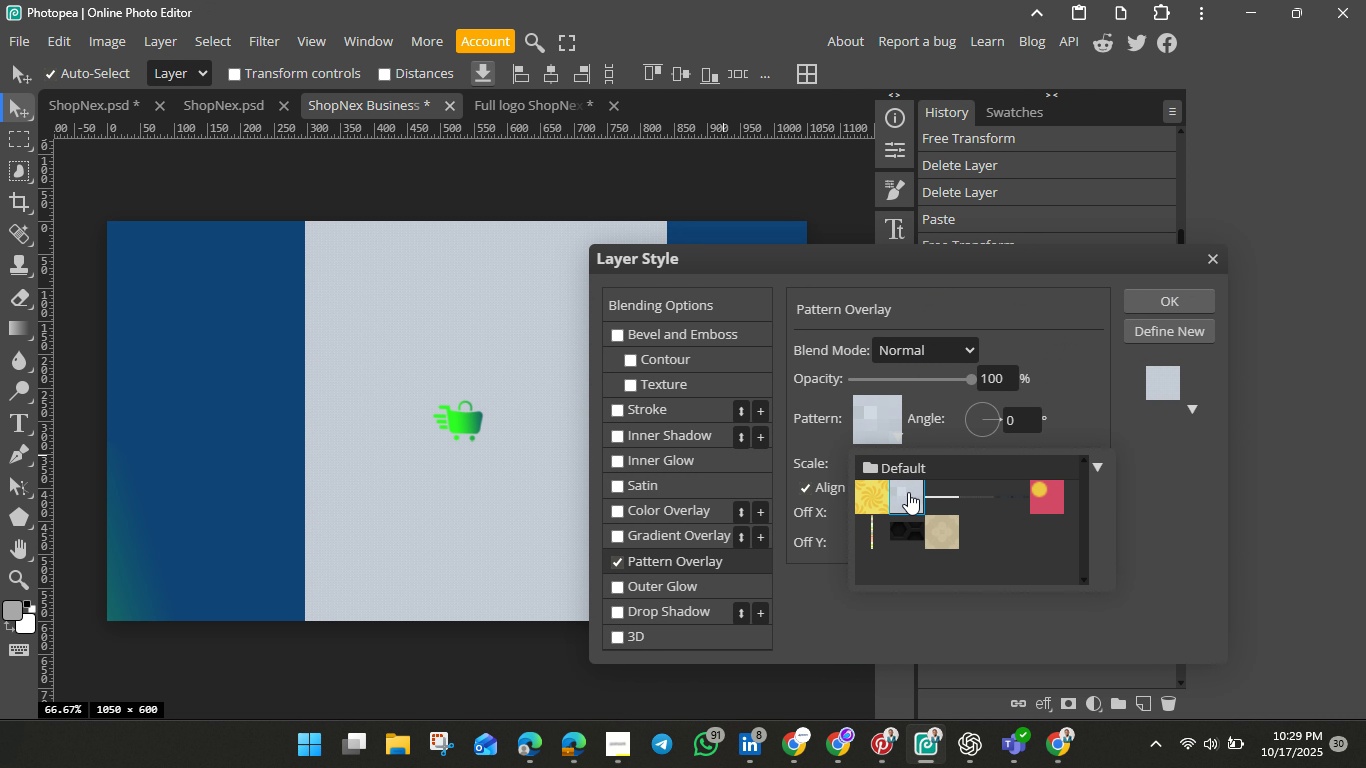 
left_click([1157, 306])
 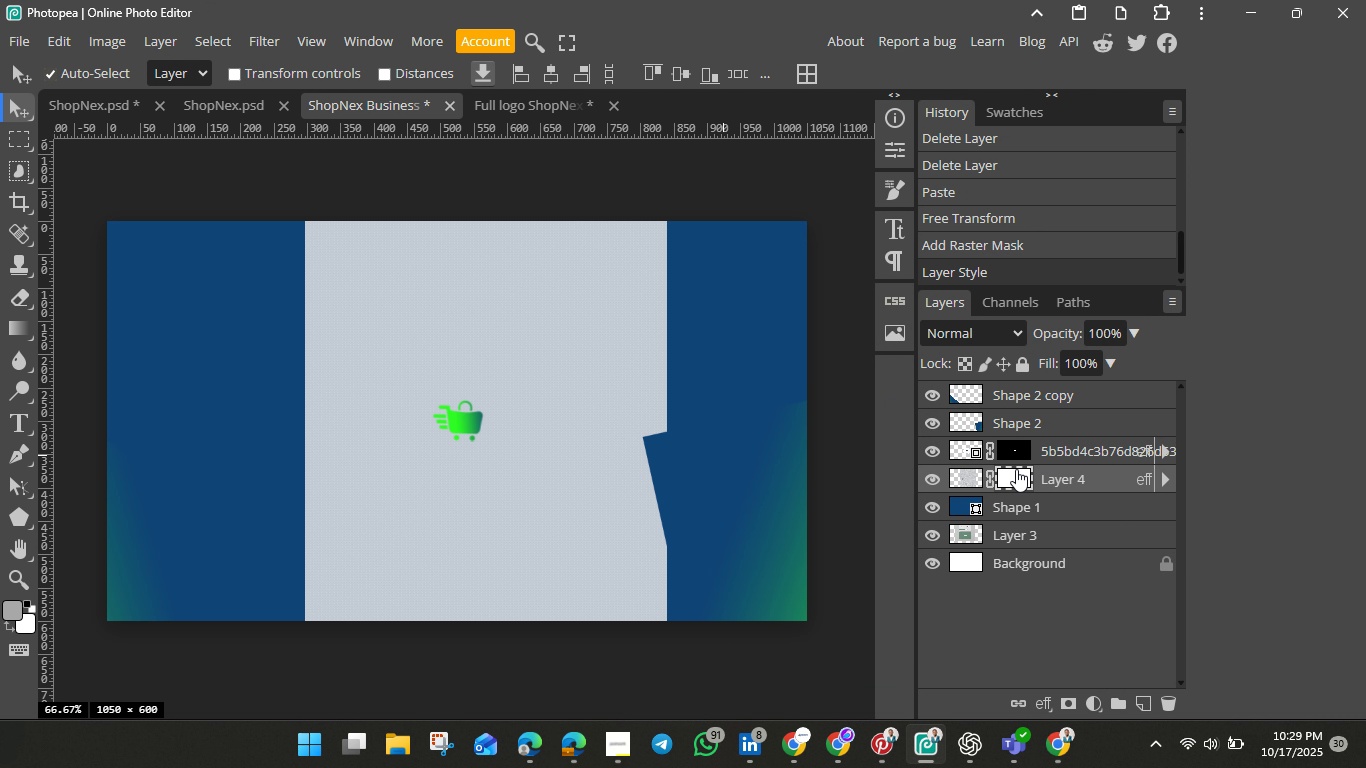 
wait(6.17)
 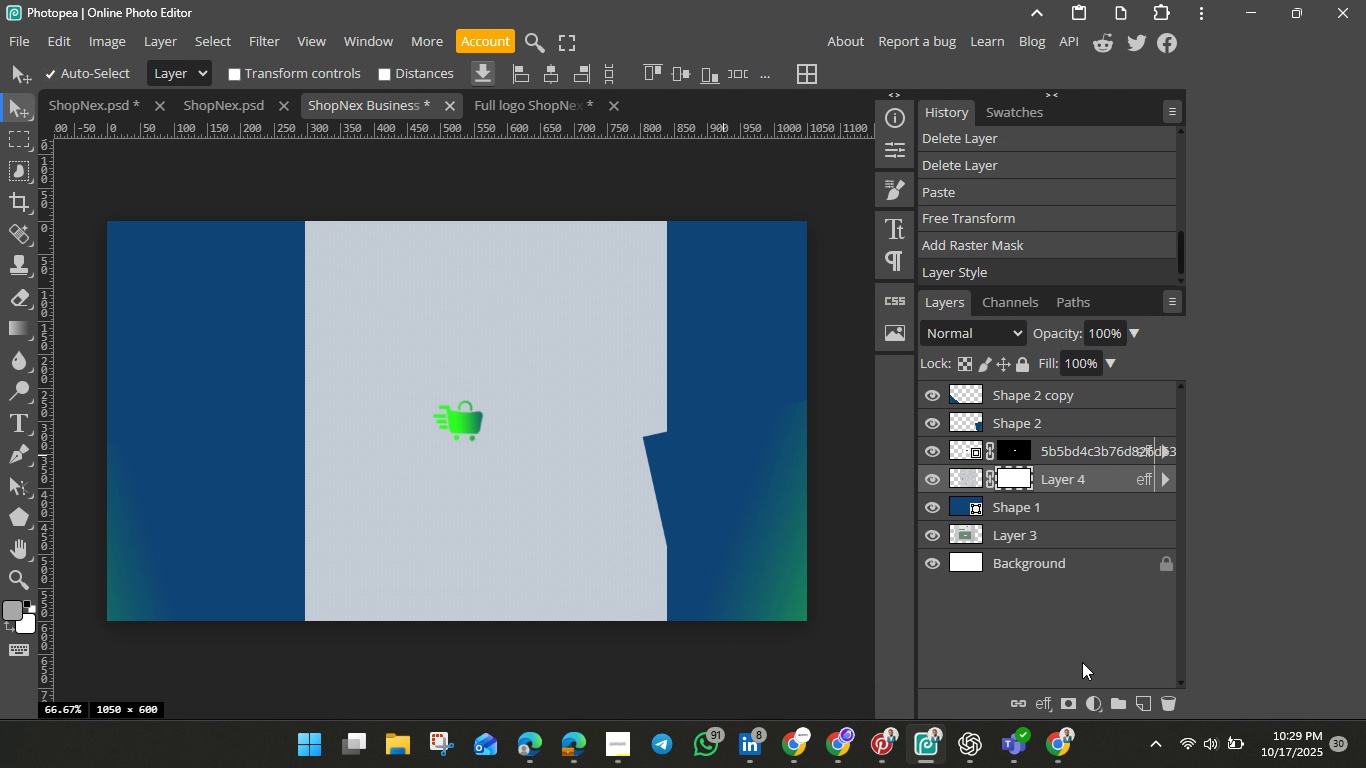 
left_click([1019, 471])
 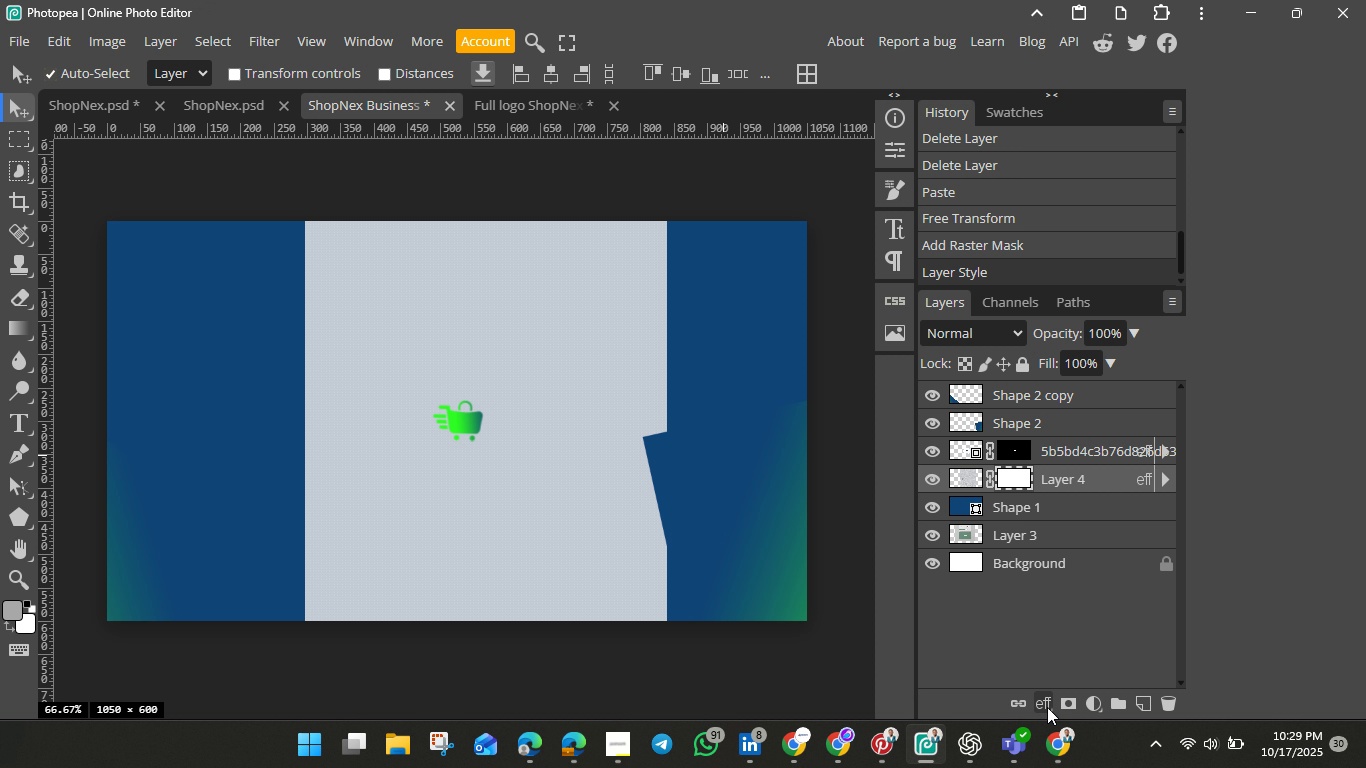 
left_click([1047, 706])
 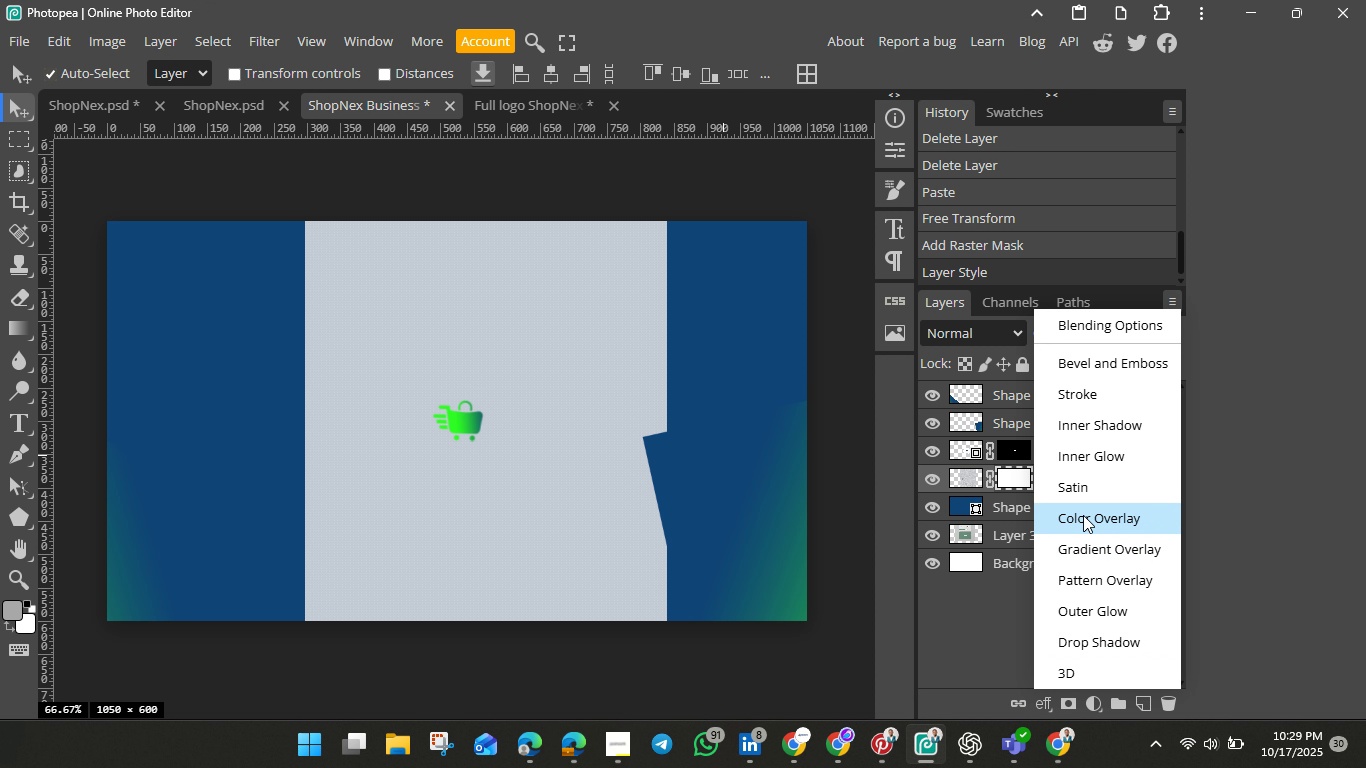 
mouse_move([1100, 546])
 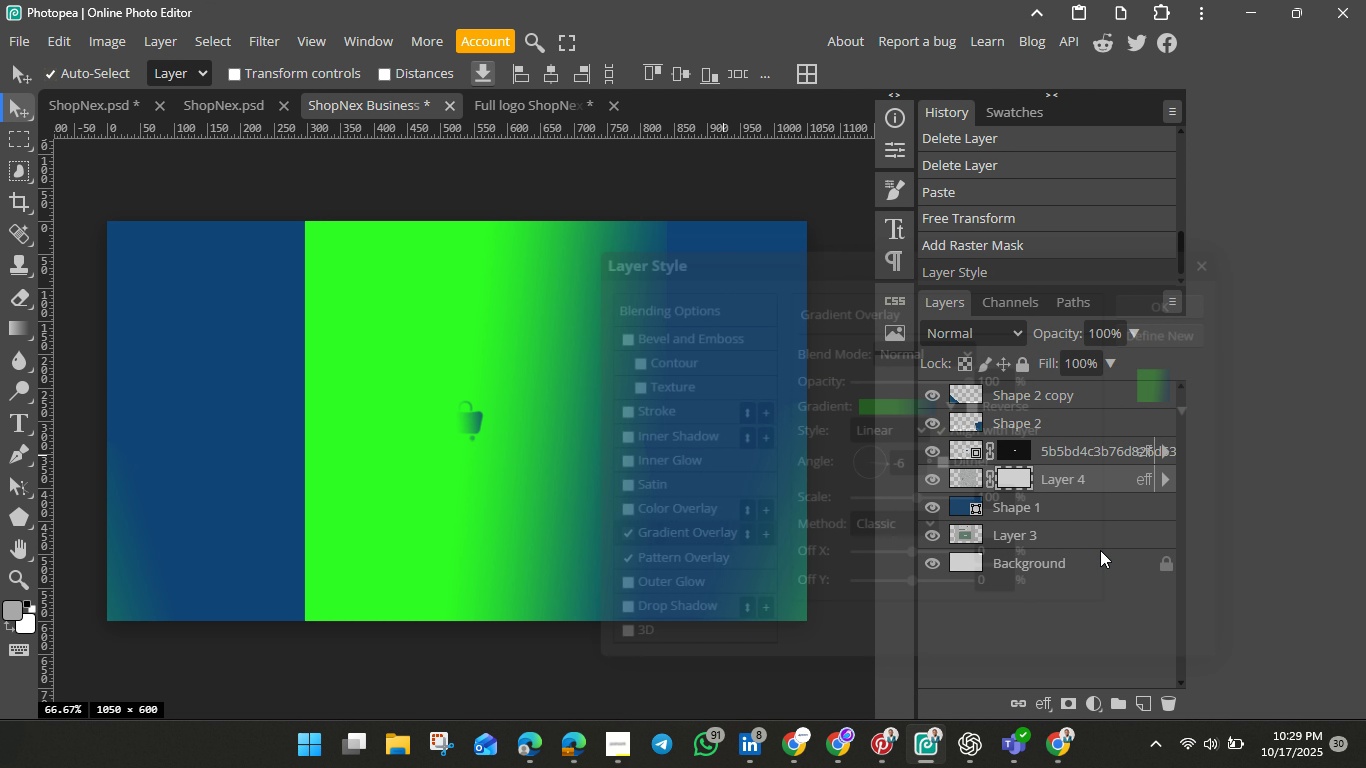 
left_click([1100, 550])
 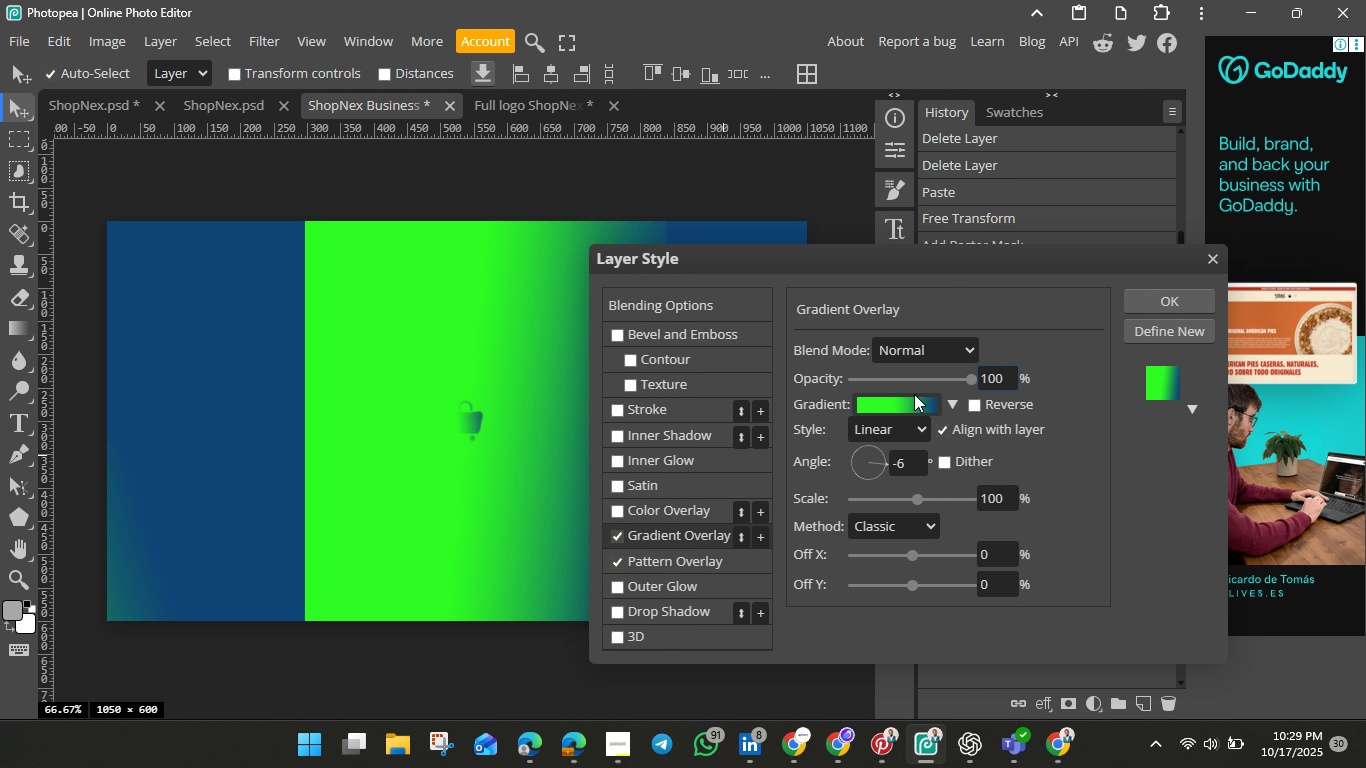 
wait(11.81)
 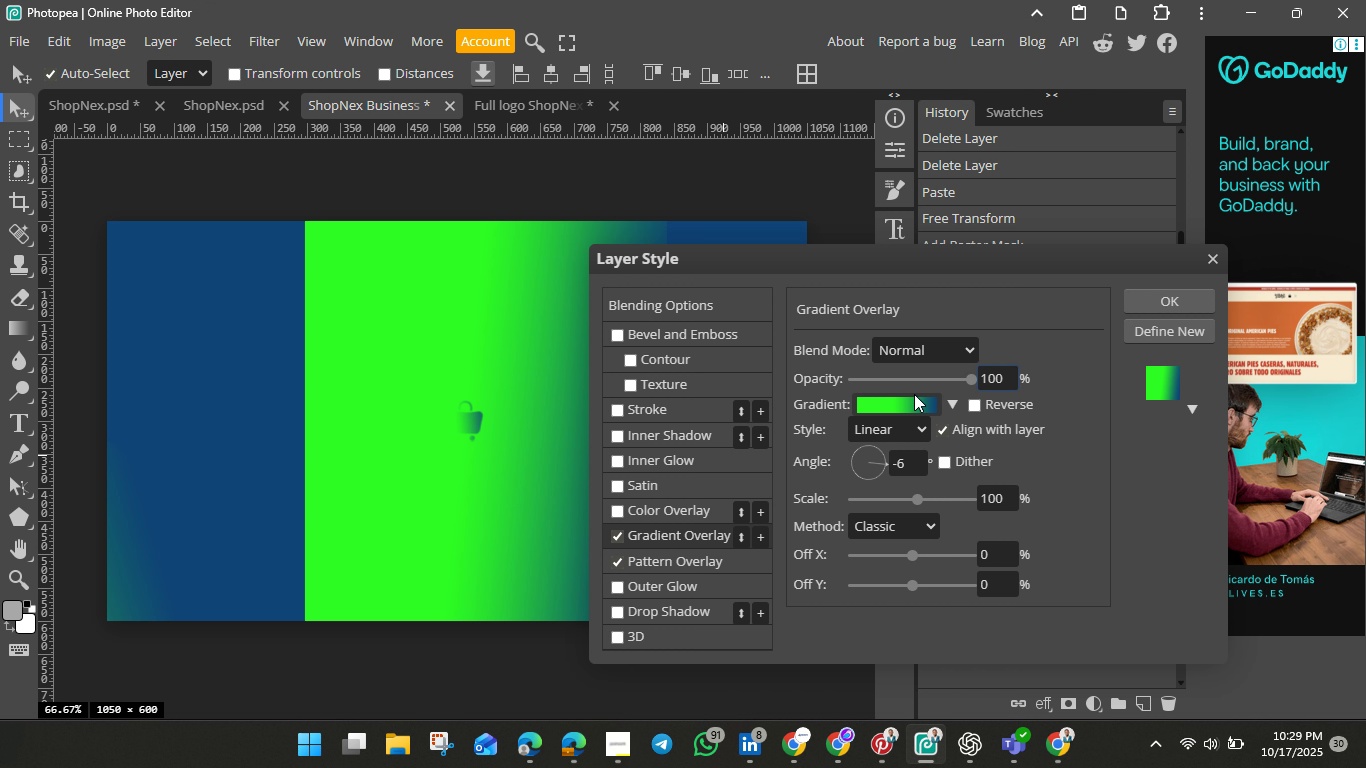 
left_click([1036, 705])
 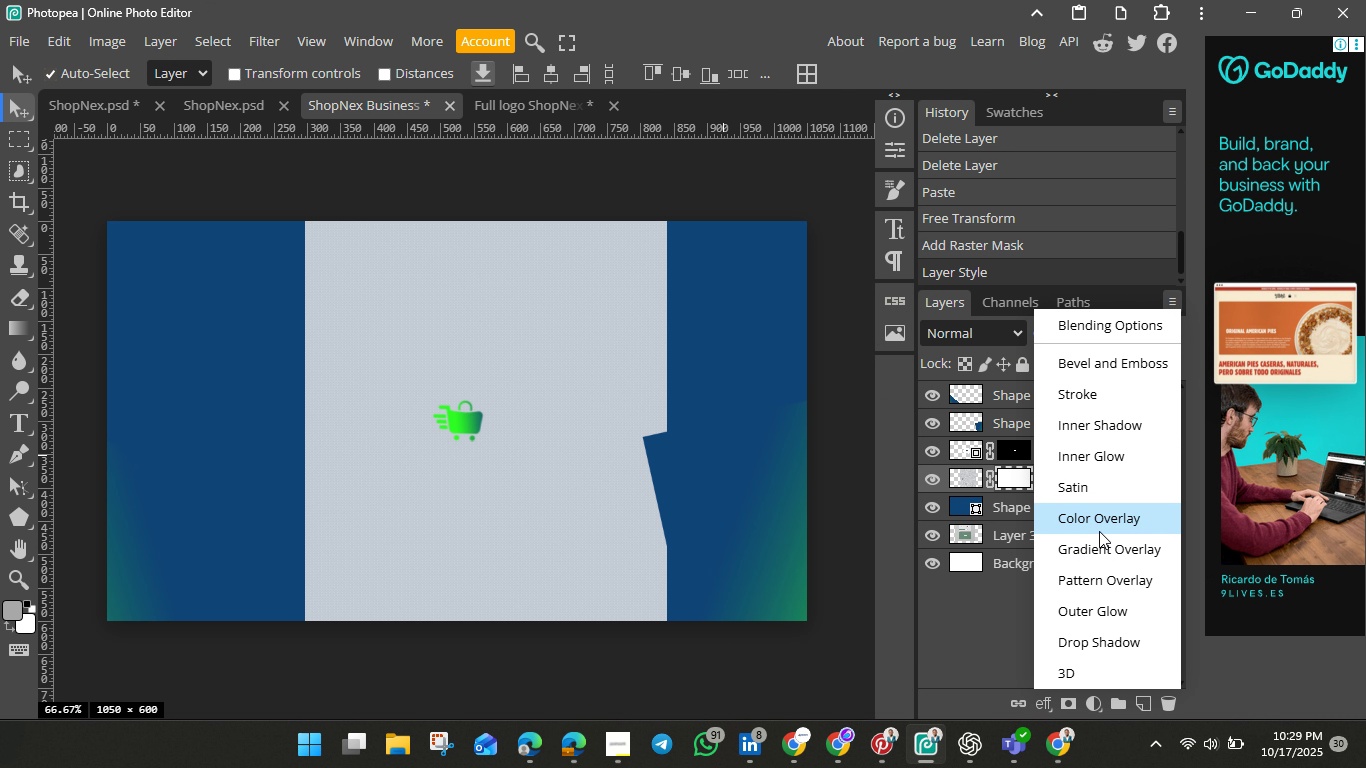 
wait(8.19)
 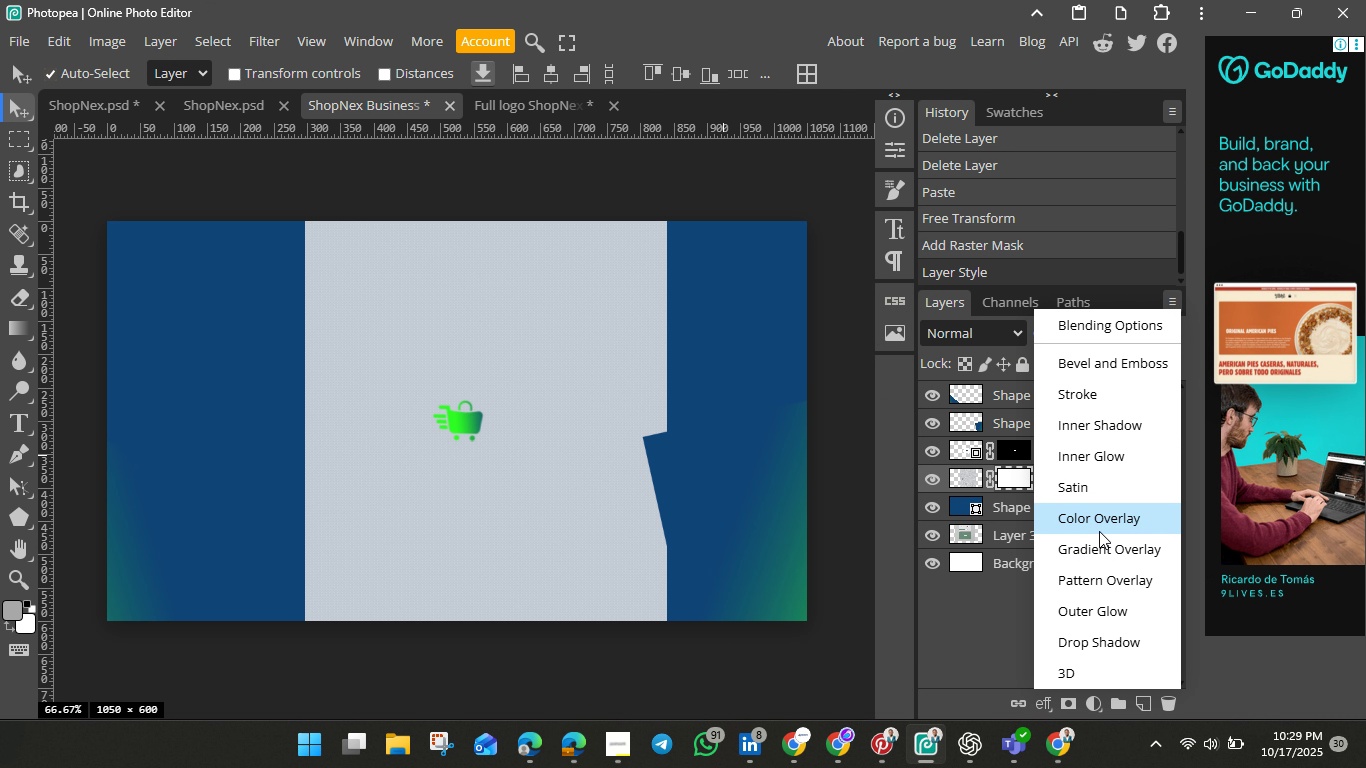 
left_click([1096, 524])
 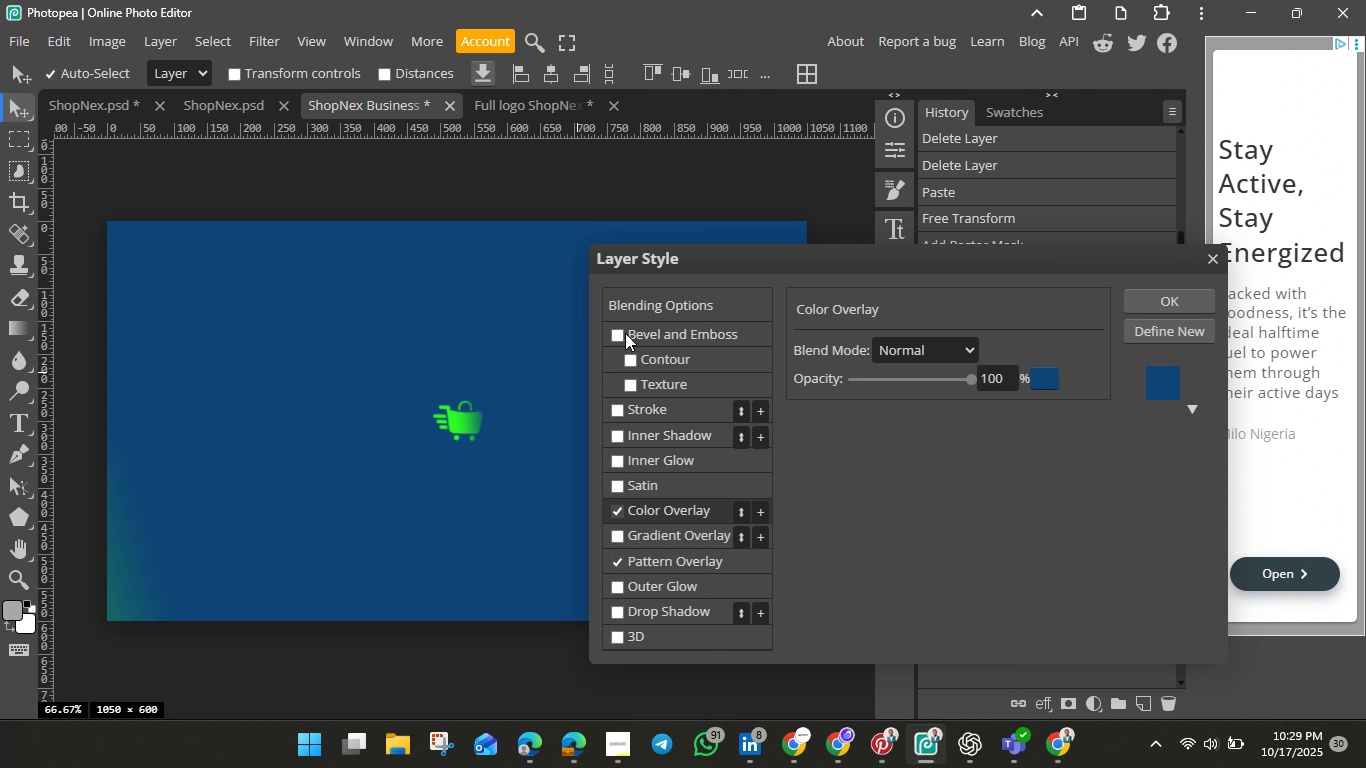 
wait(11.79)
 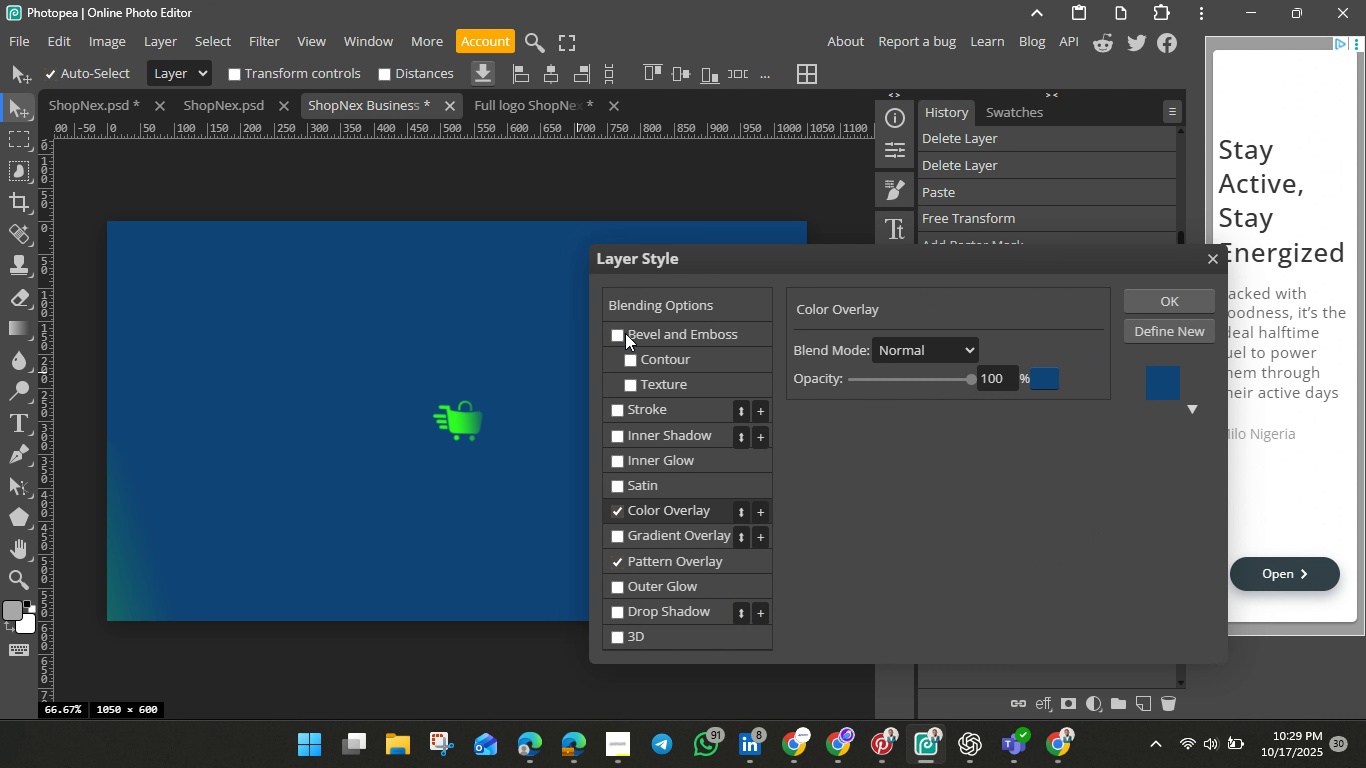 
left_click([624, 336])
 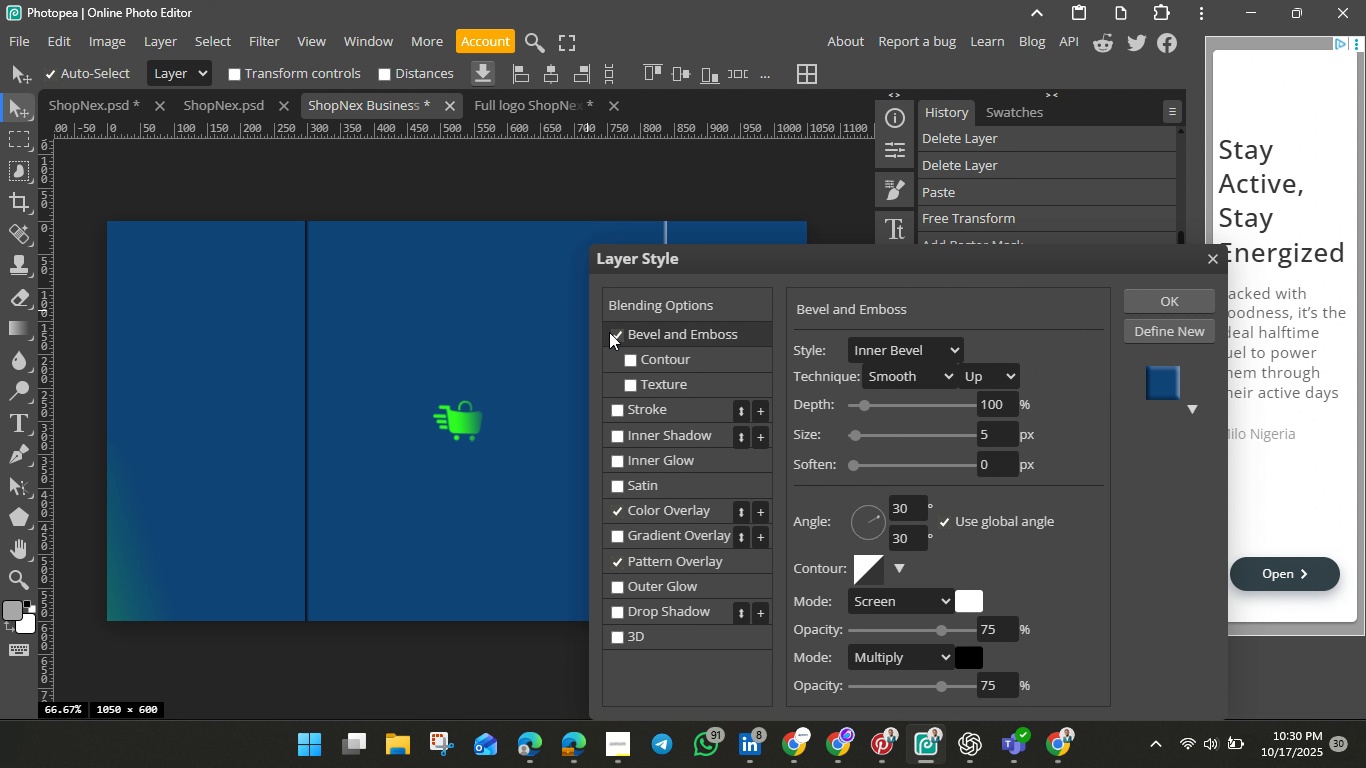 
left_click([611, 333])
 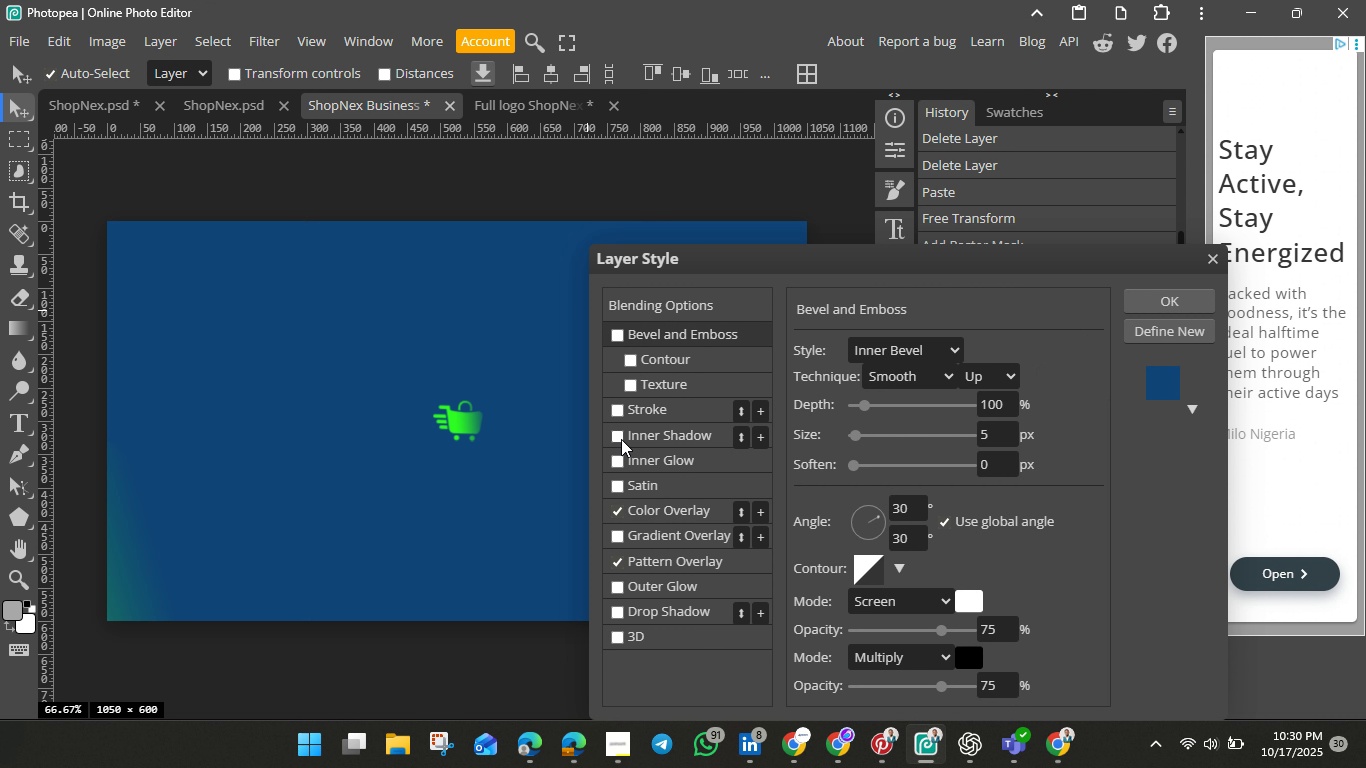 
left_click([620, 439])
 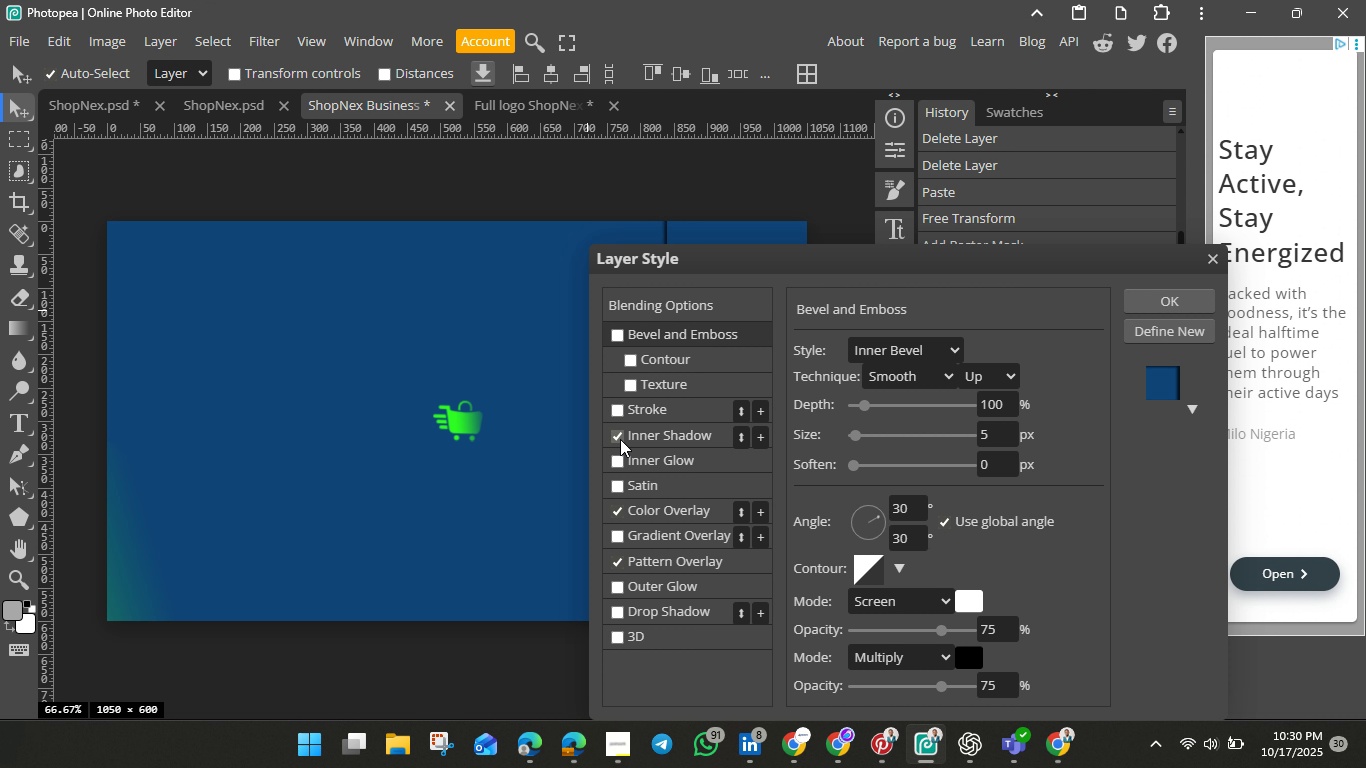 
left_click([620, 439])
 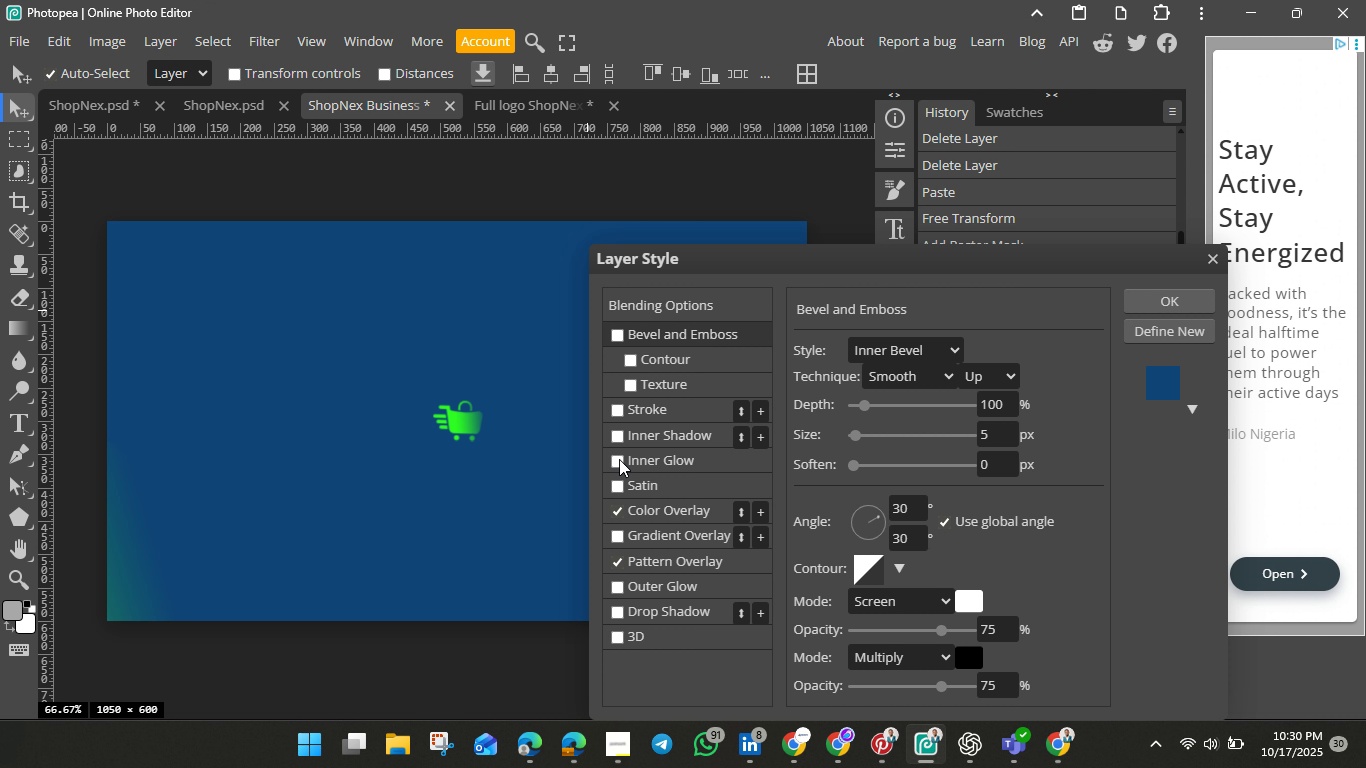 
left_click([619, 459])
 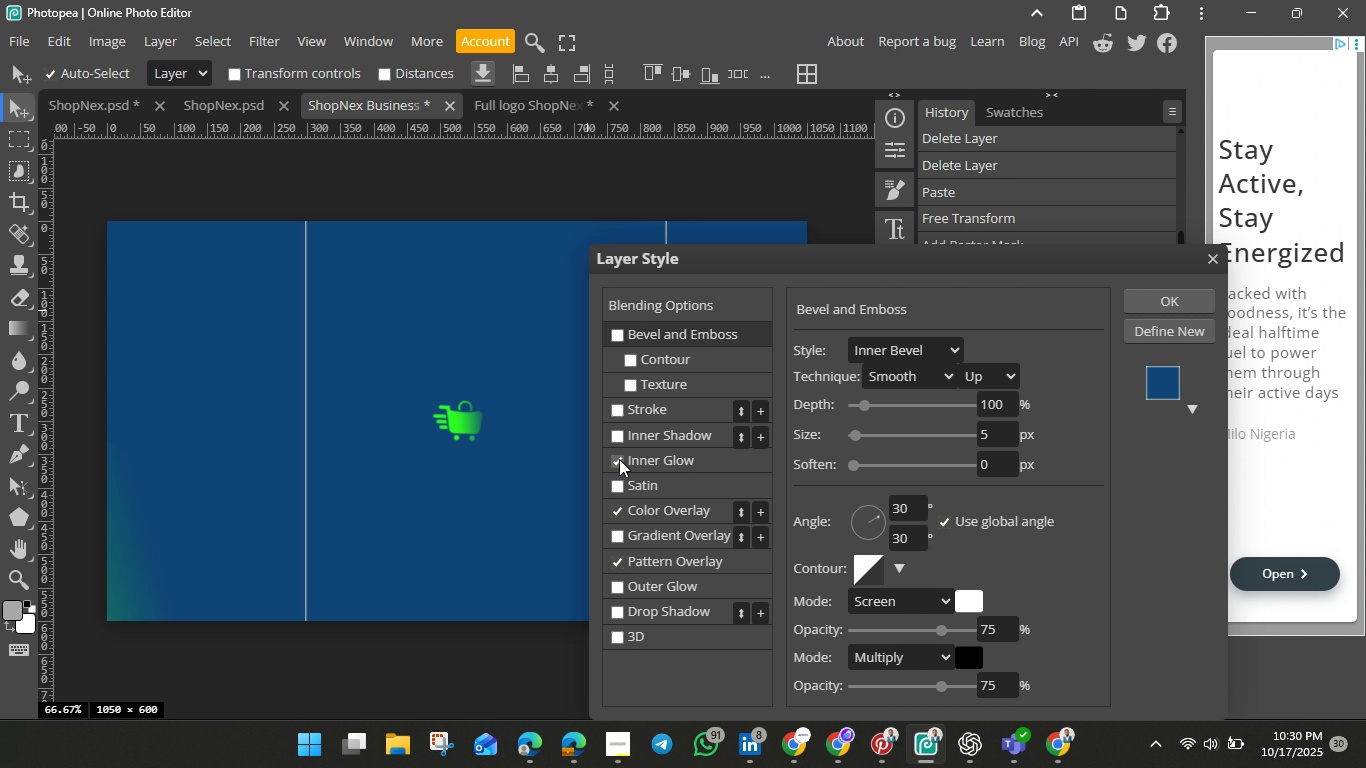 
left_click([619, 459])
 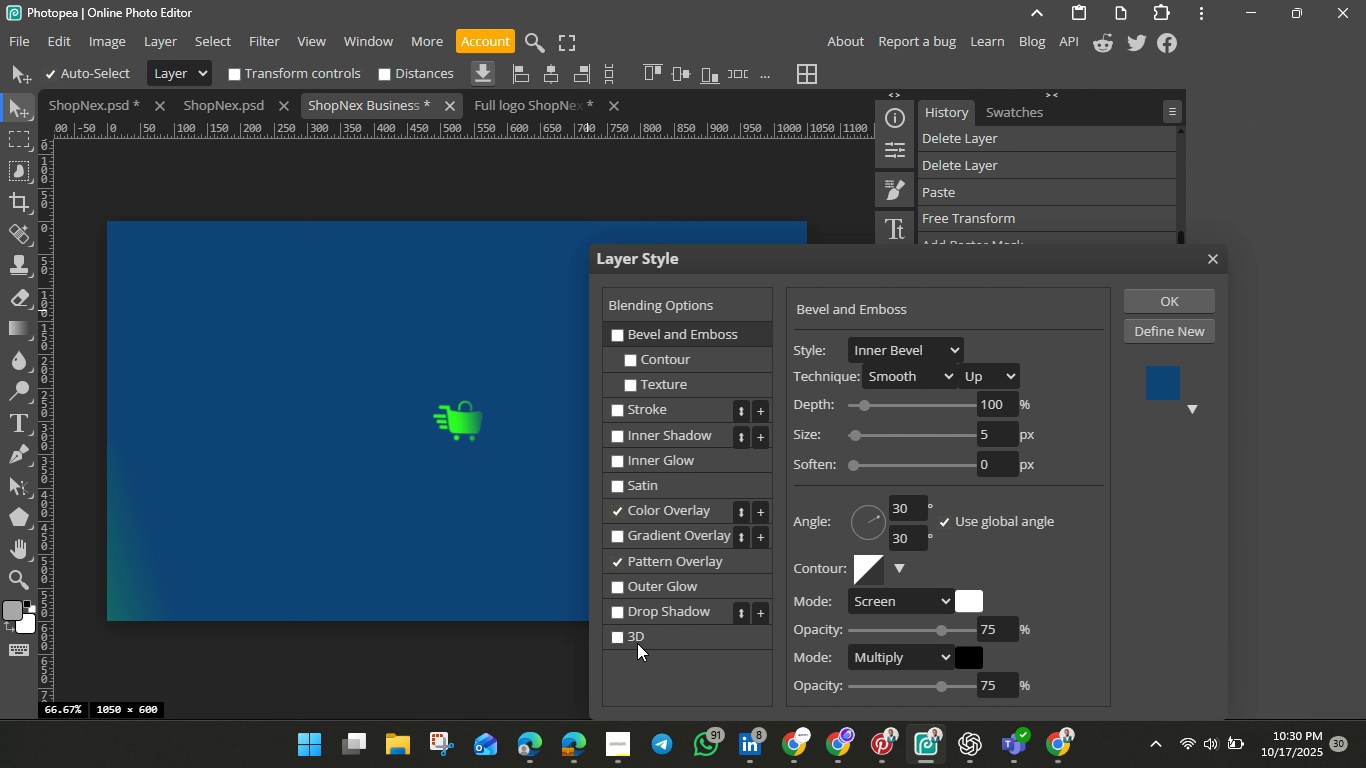 
left_click([622, 638])
 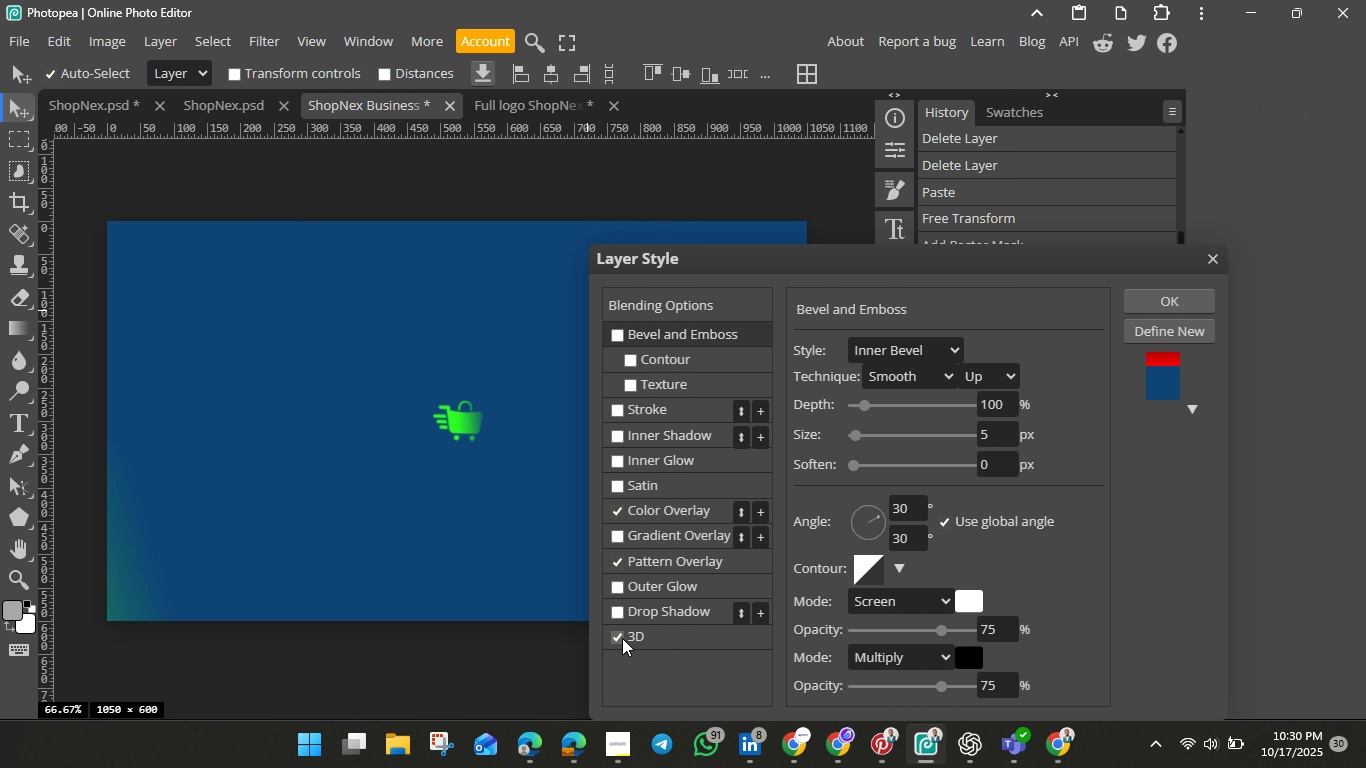 
left_click([622, 638])
 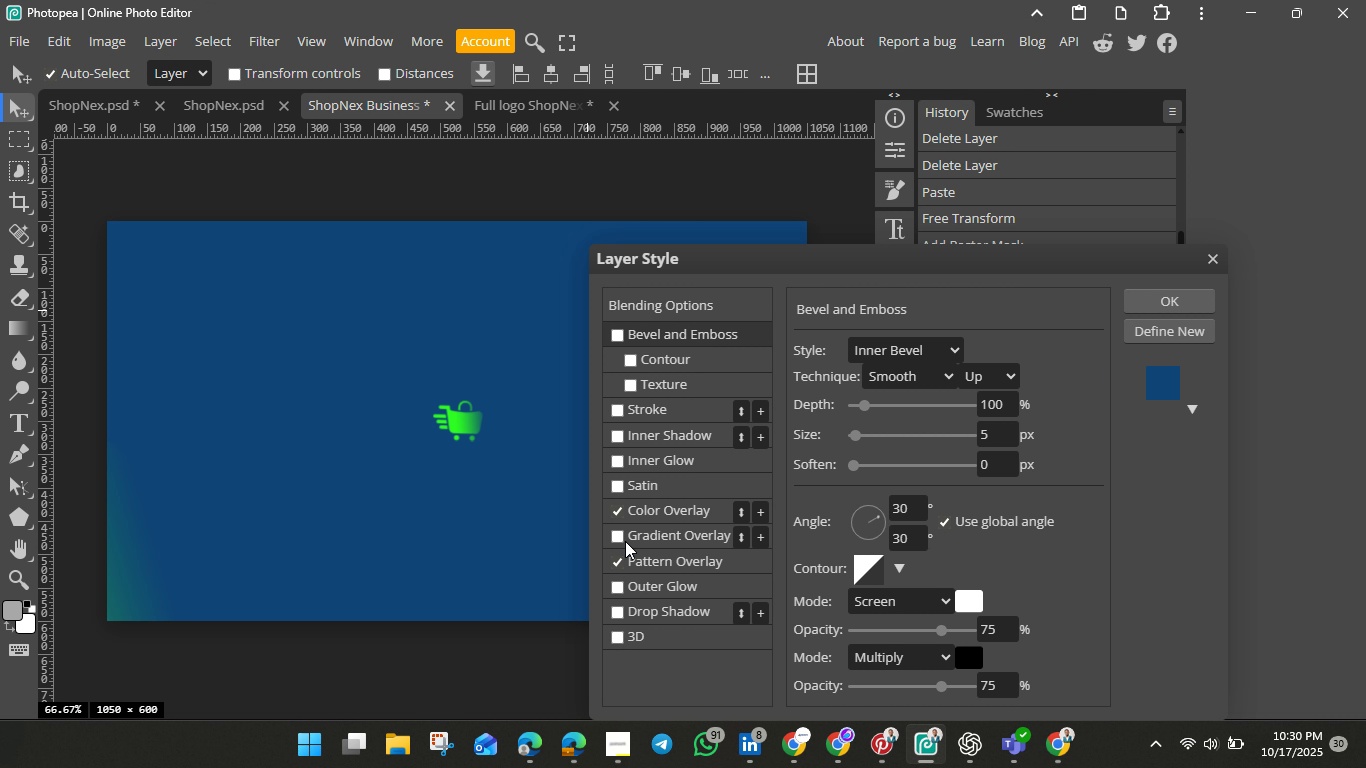 
wait(8.37)
 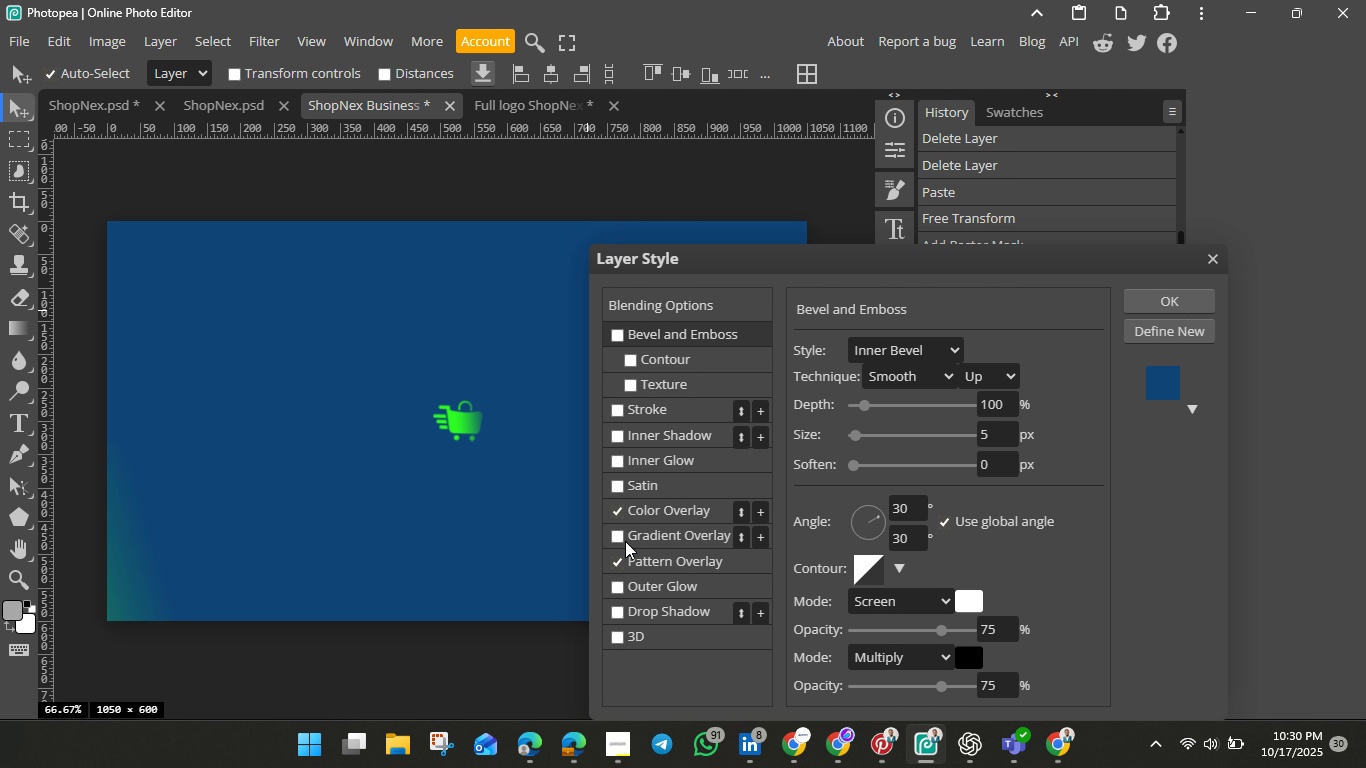 
left_click([1210, 260])
 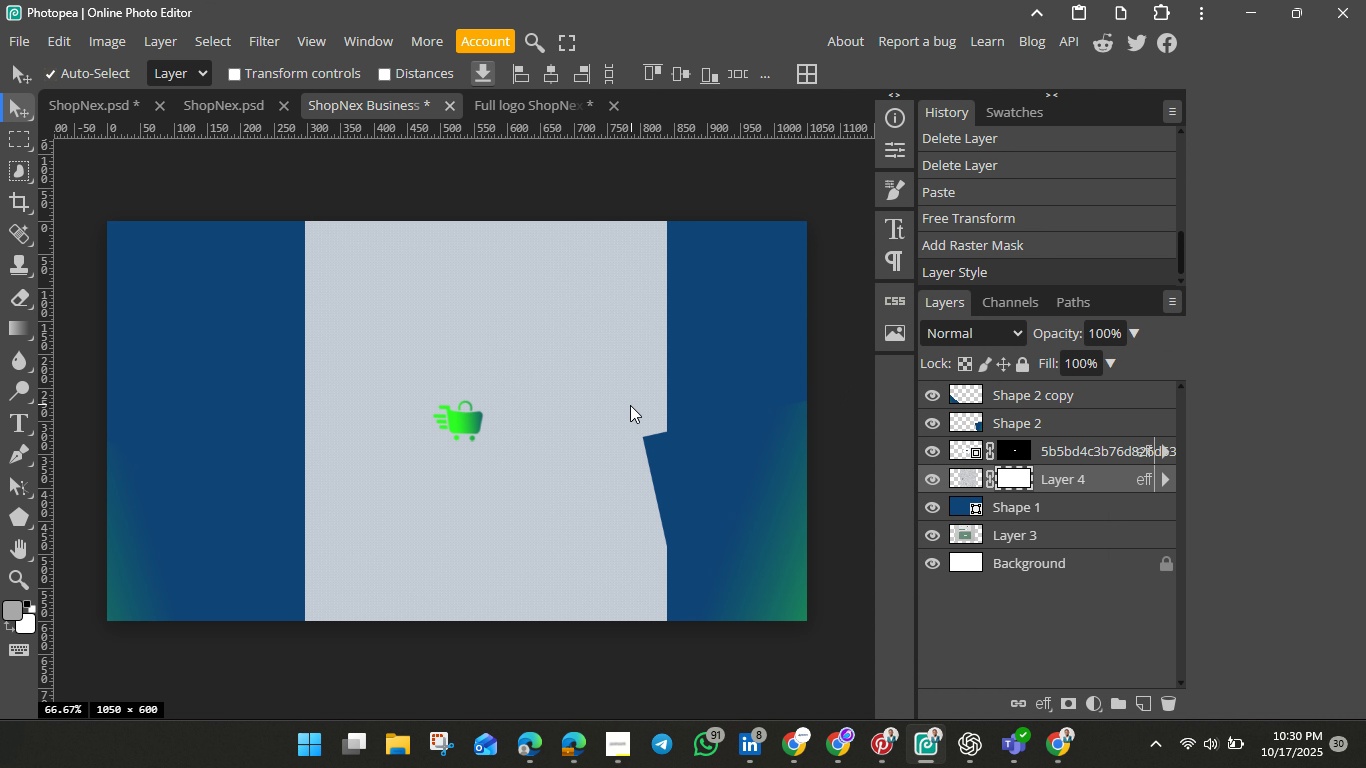 
left_click_drag(start_coordinate=[628, 405], to_coordinate=[559, 417])
 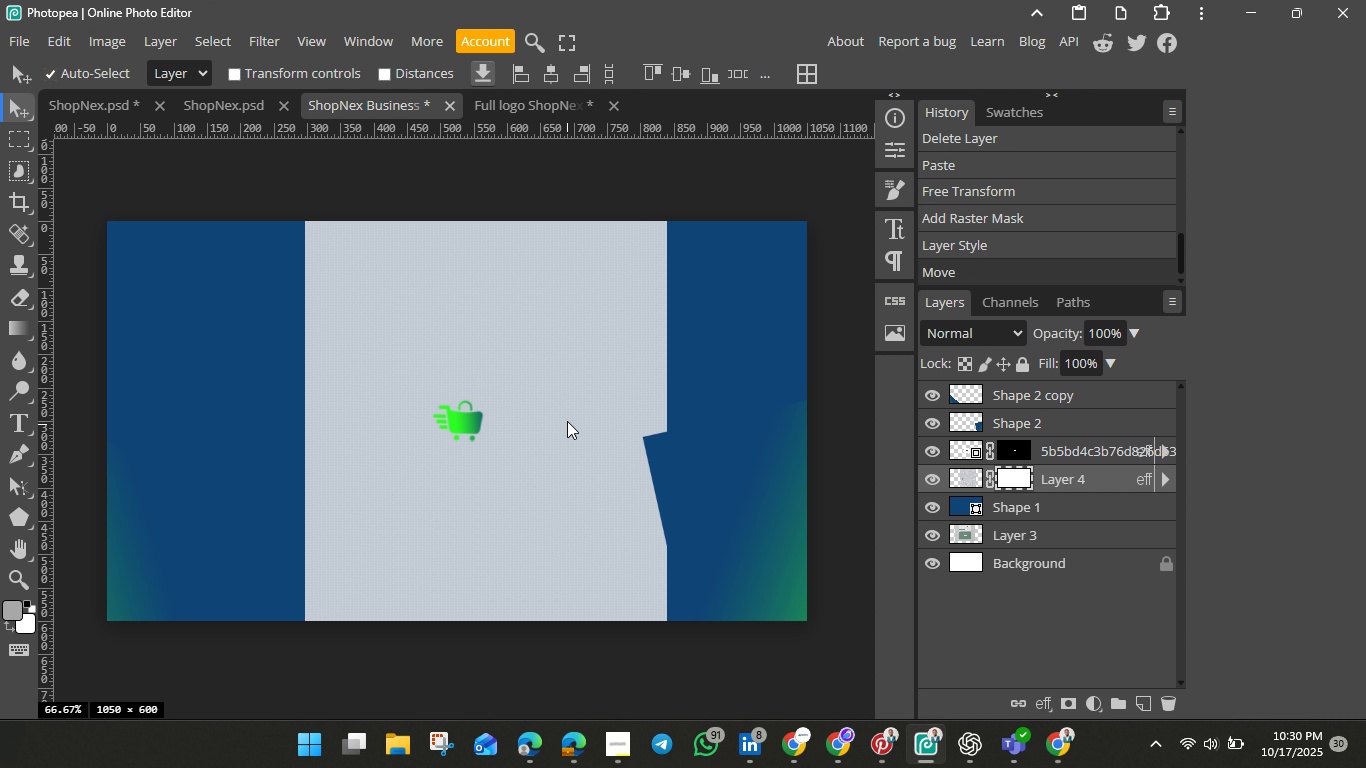 
left_click_drag(start_coordinate=[566, 457], to_coordinate=[573, 411])
 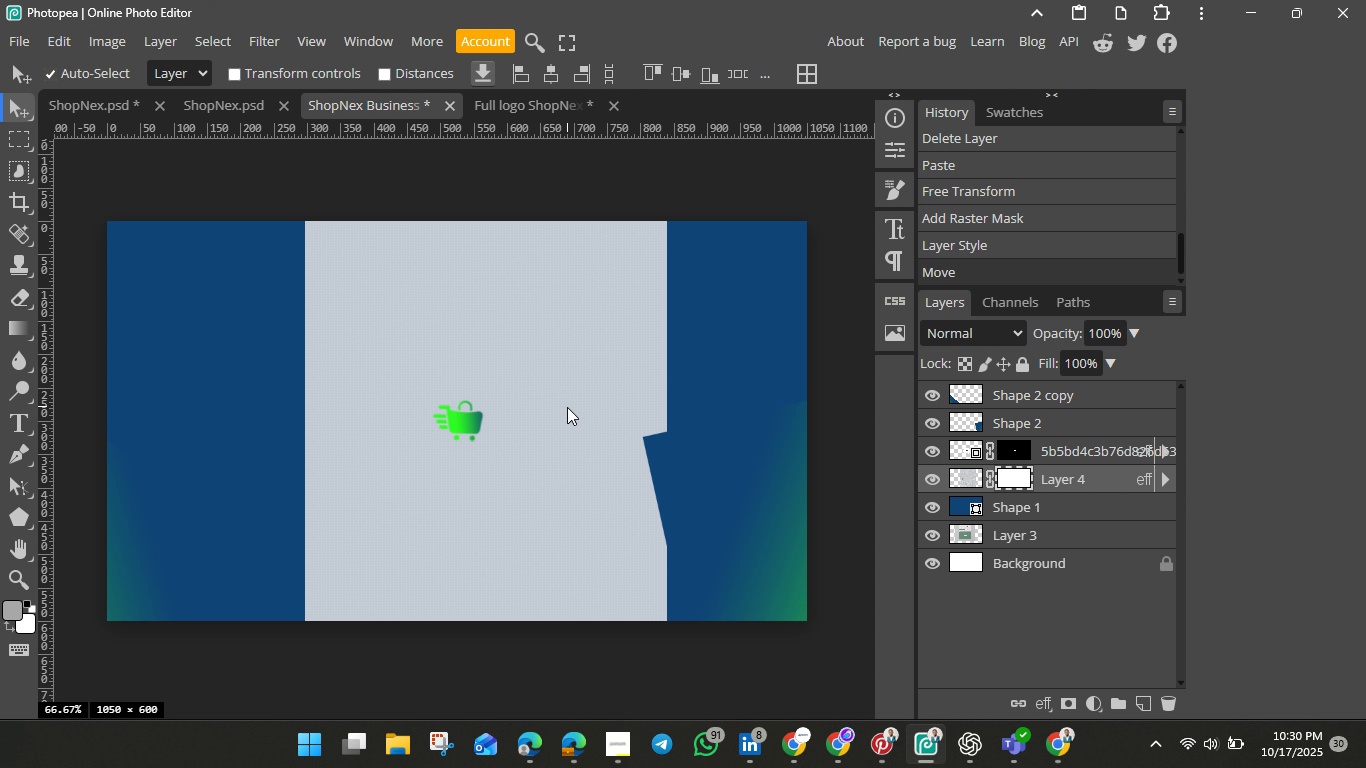 
left_click_drag(start_coordinate=[567, 407], to_coordinate=[593, 434])
 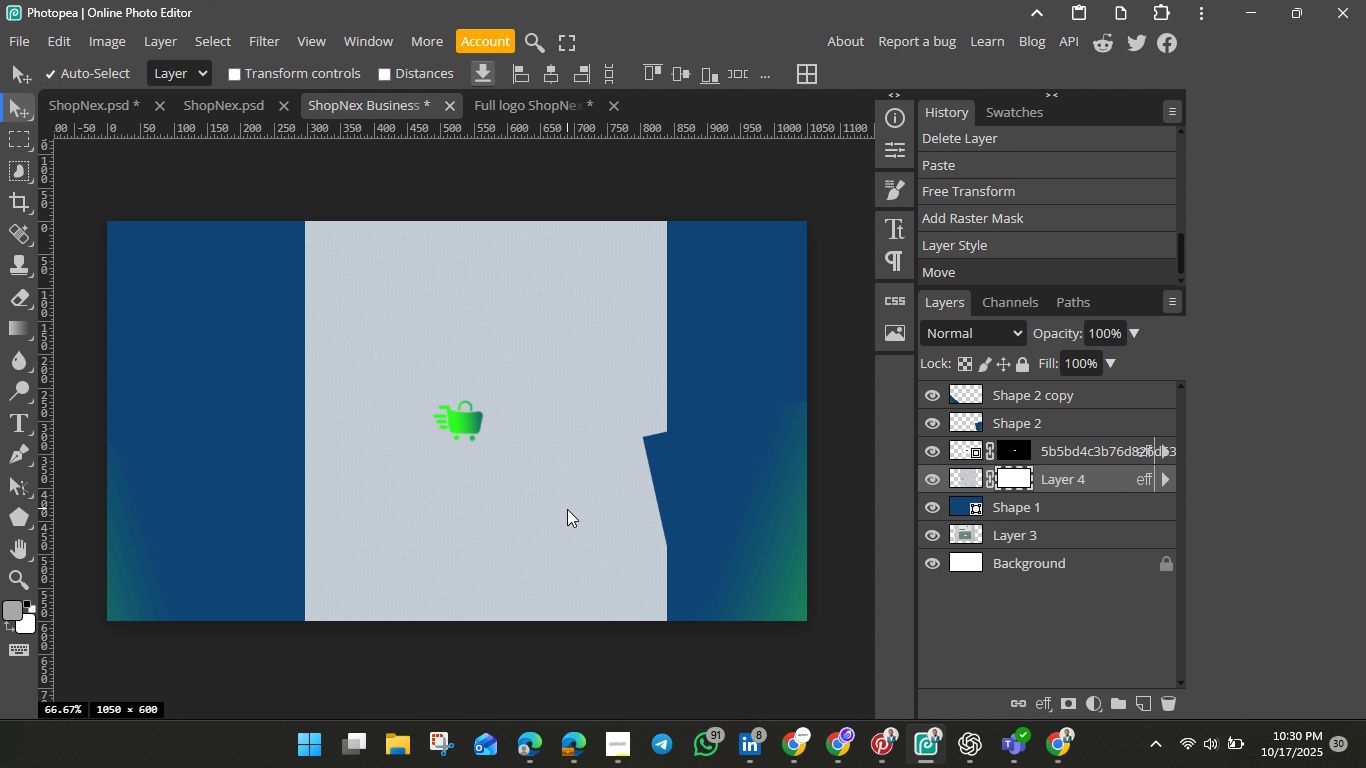 
left_click_drag(start_coordinate=[566, 509], to_coordinate=[569, 486])
 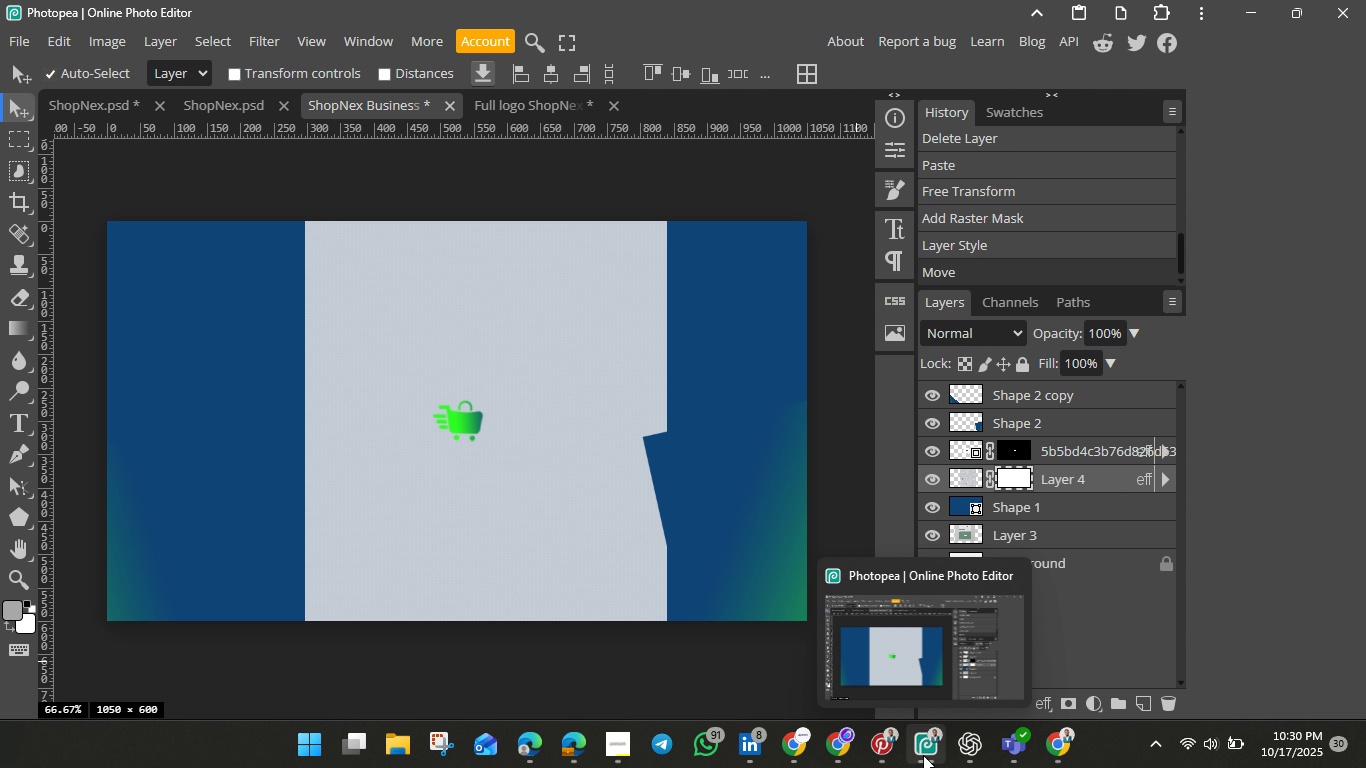 
wait(6.07)
 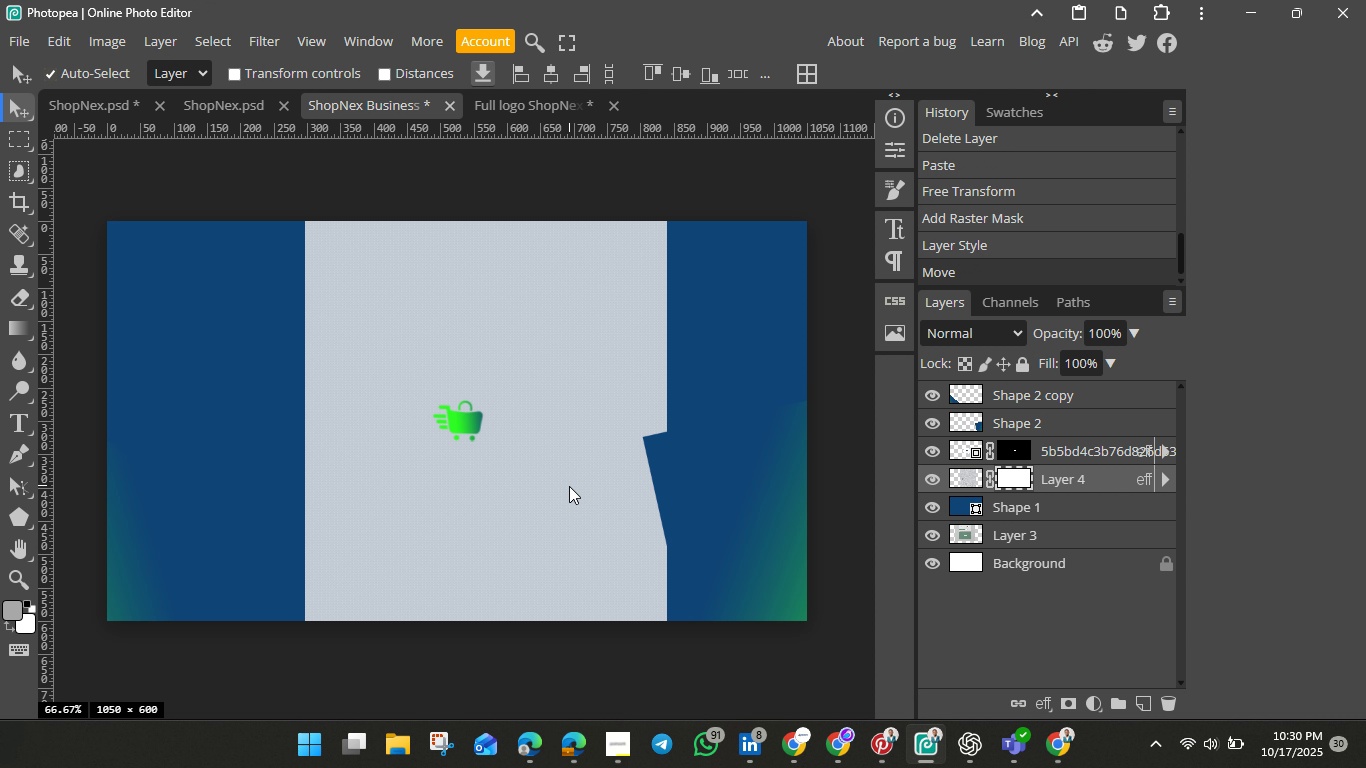 
left_click_drag(start_coordinate=[449, 522], to_coordinate=[370, 519])
 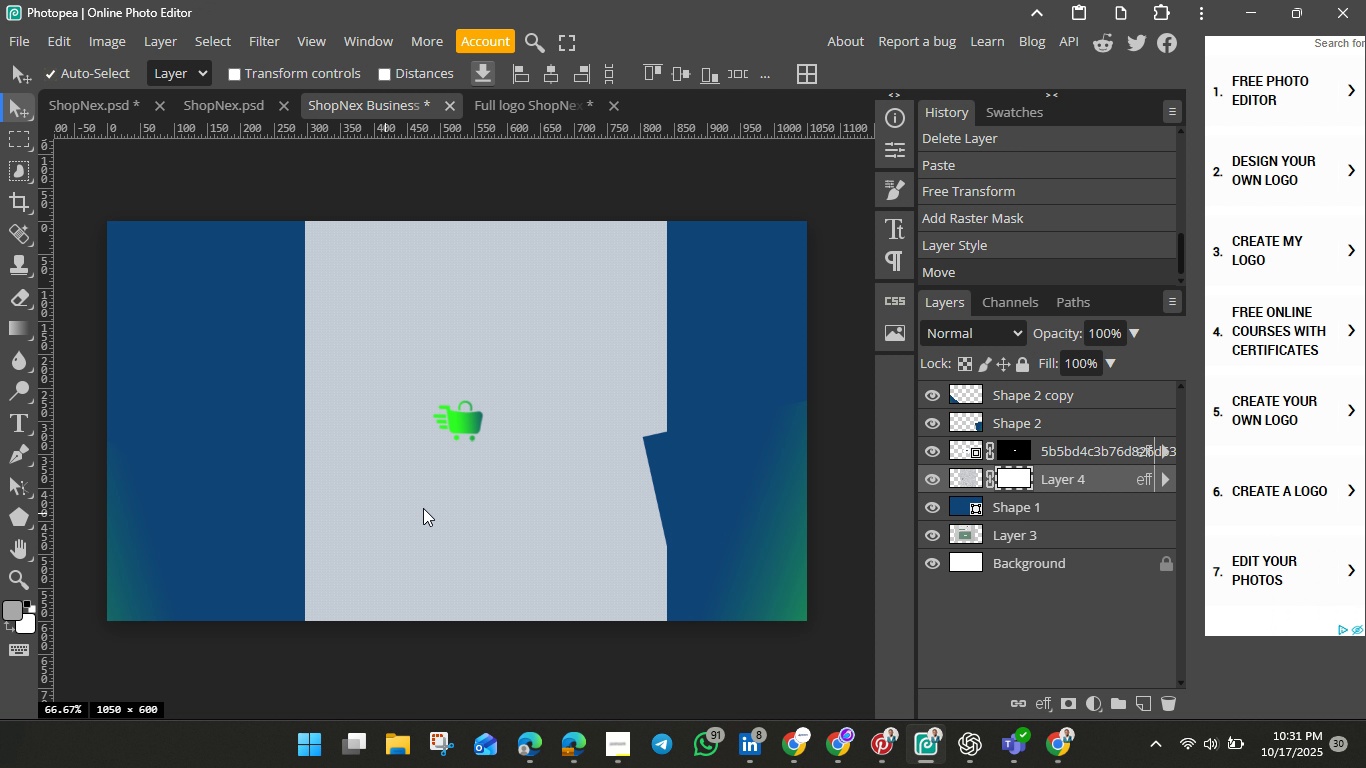 
wait(67.52)
 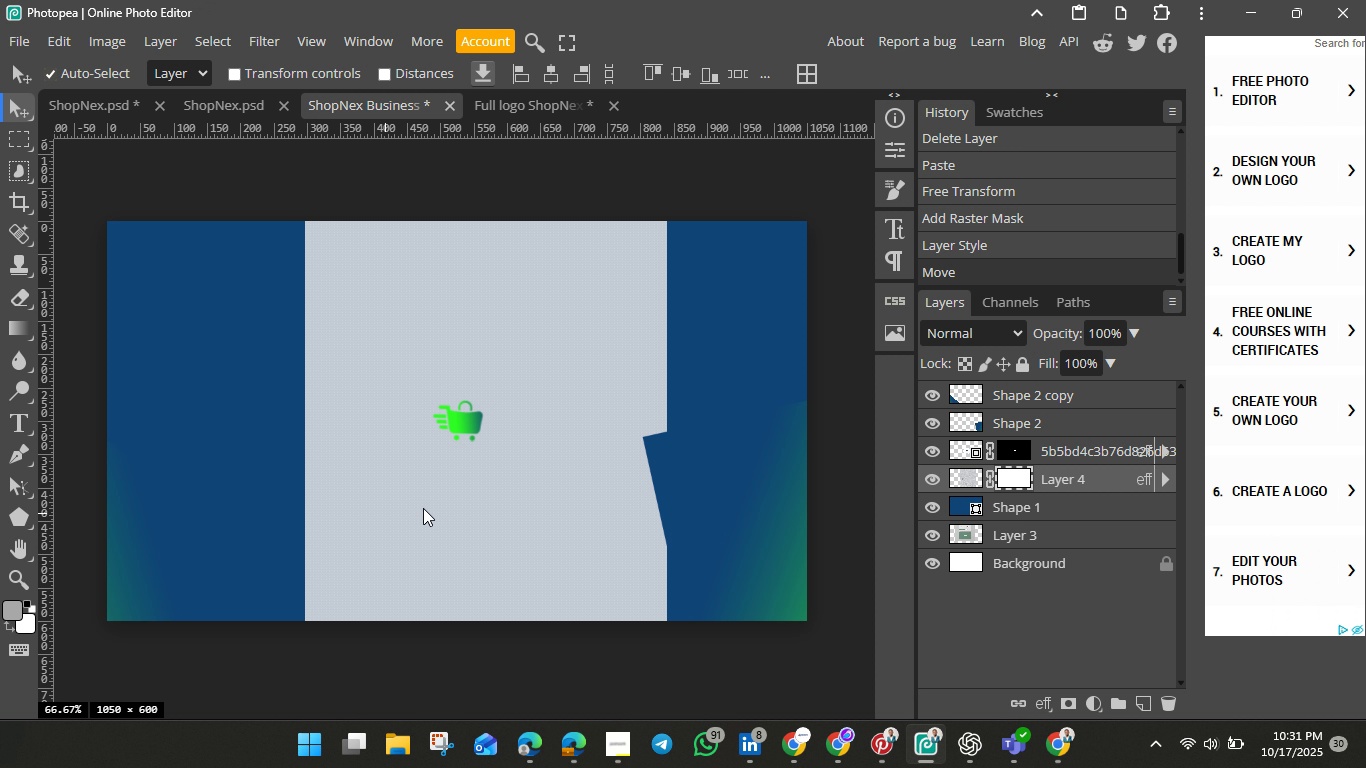 
left_click_drag(start_coordinate=[427, 483], to_coordinate=[388, 490])
 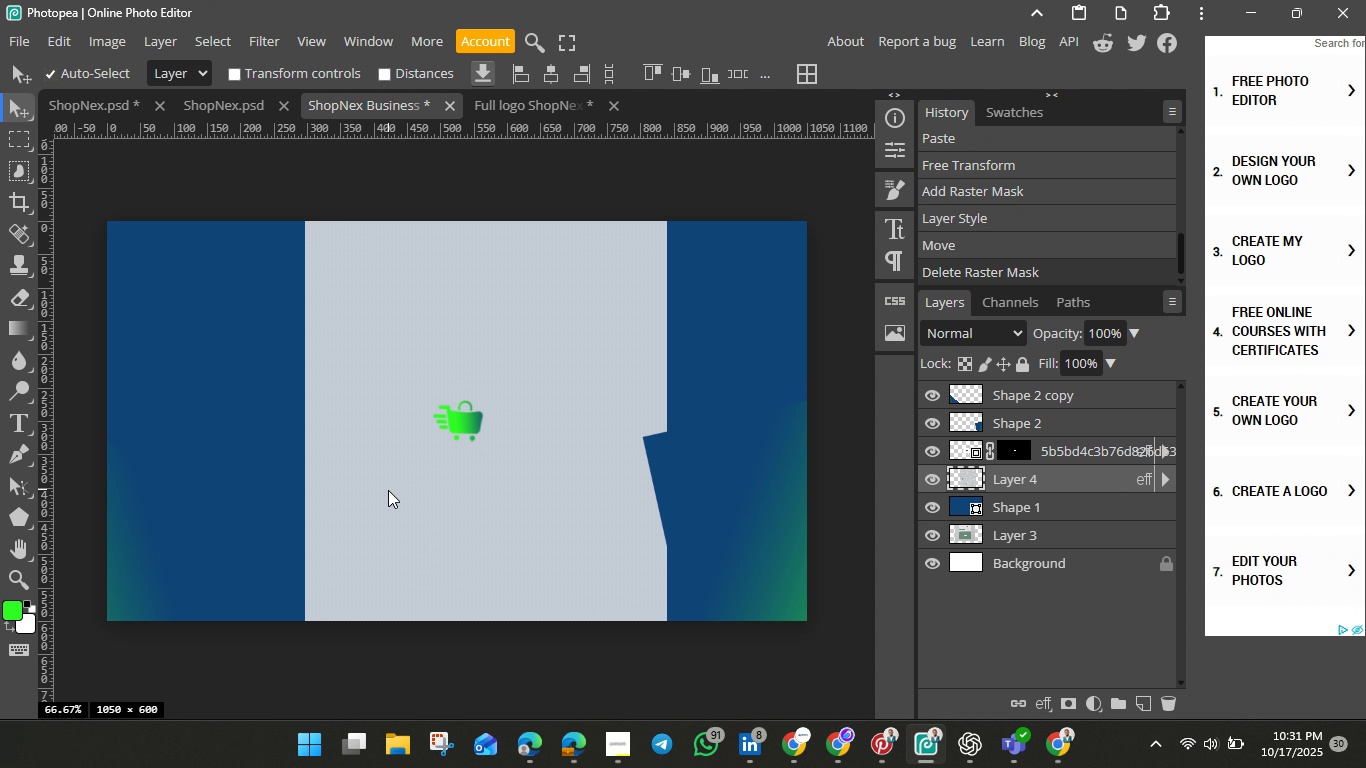 
key(Backspace)
 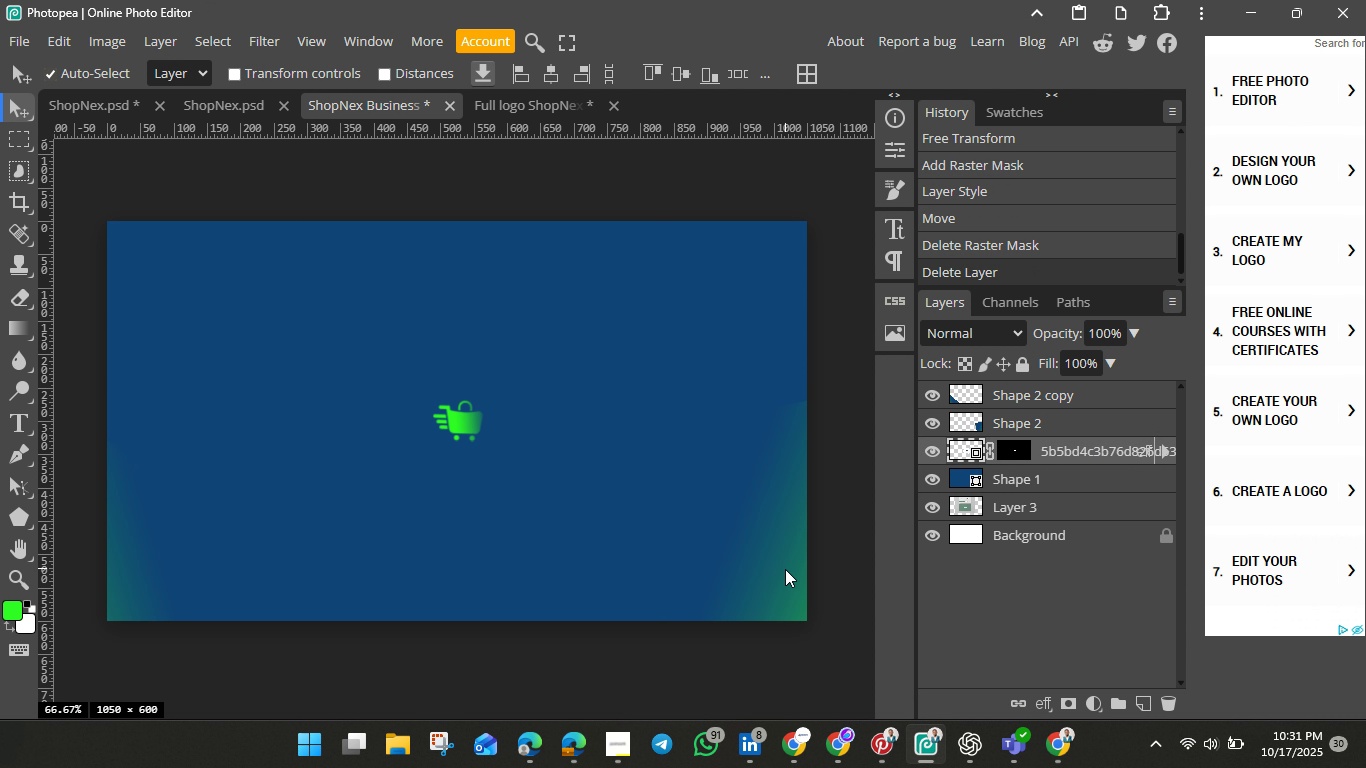 
key(Backspace)
 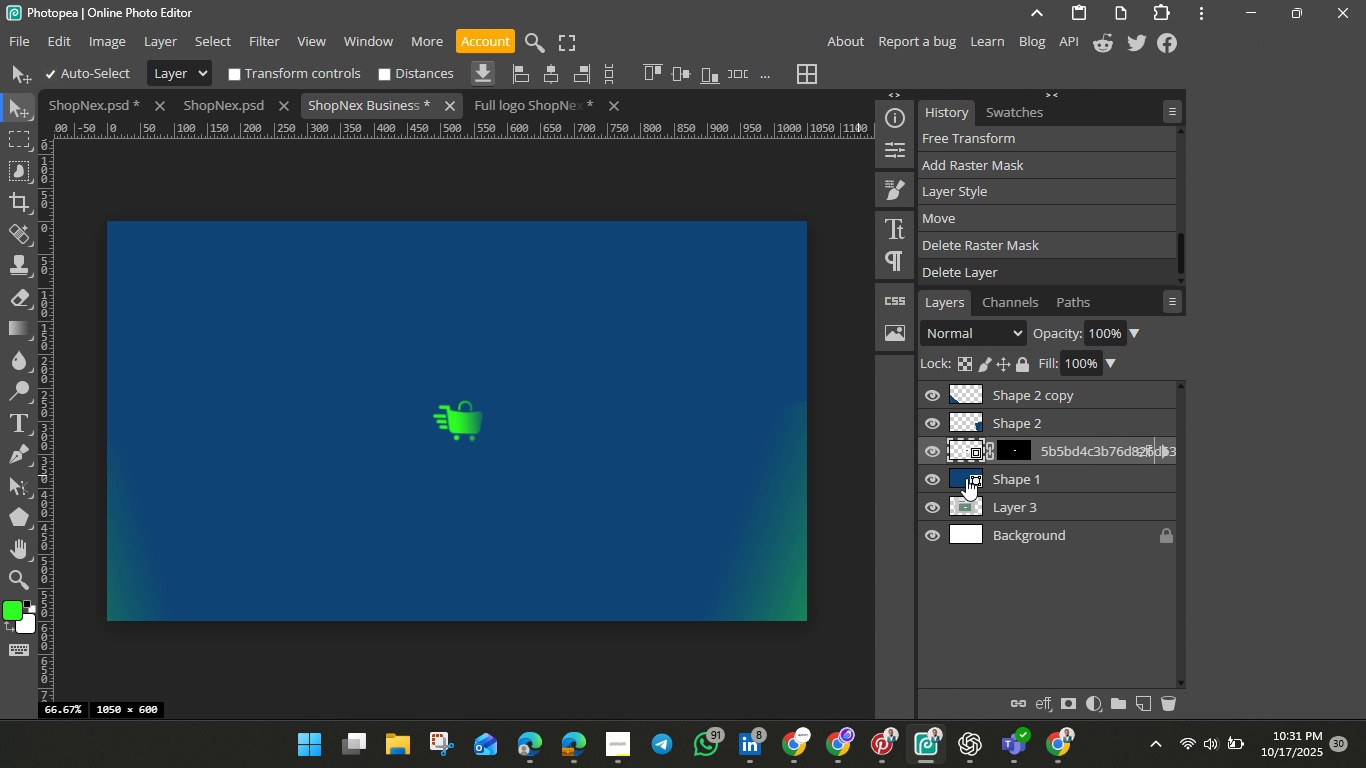 
left_click([966, 478])
 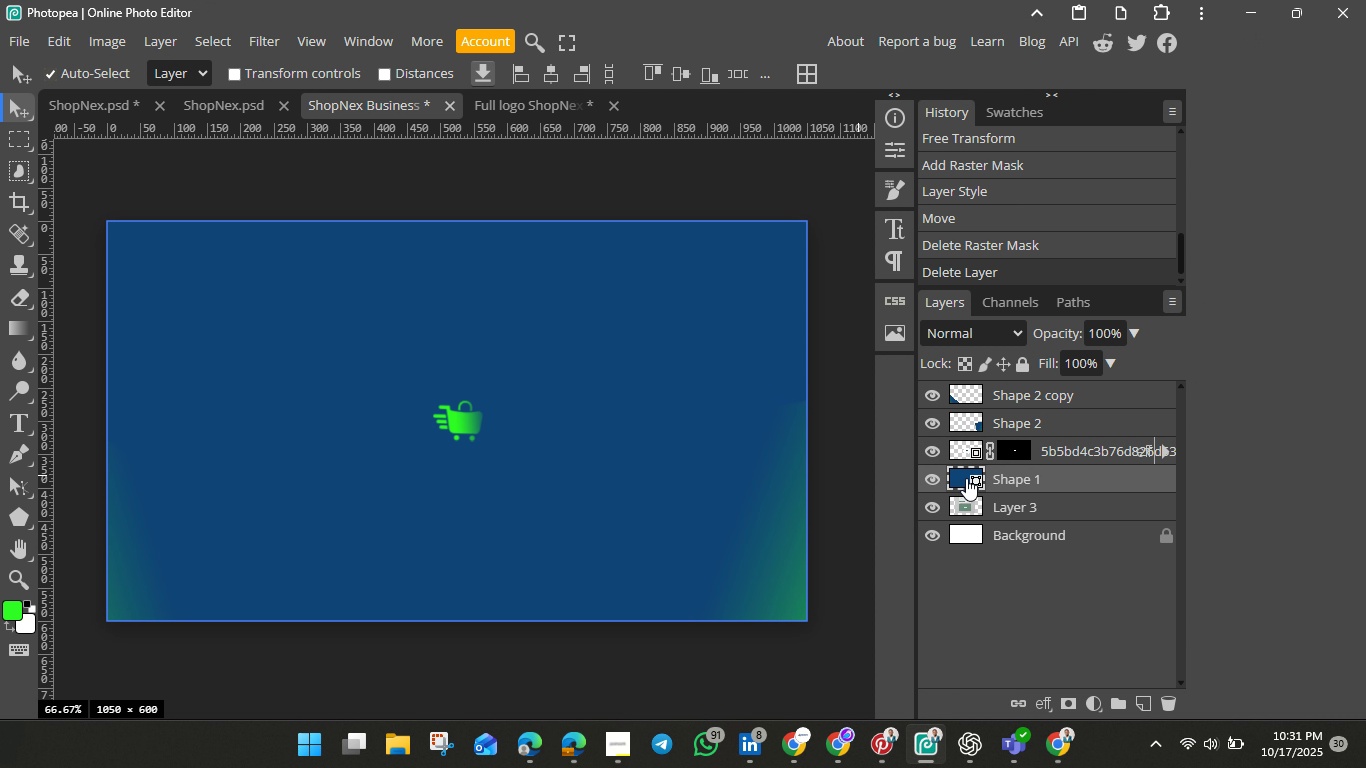 
right_click([966, 478])
 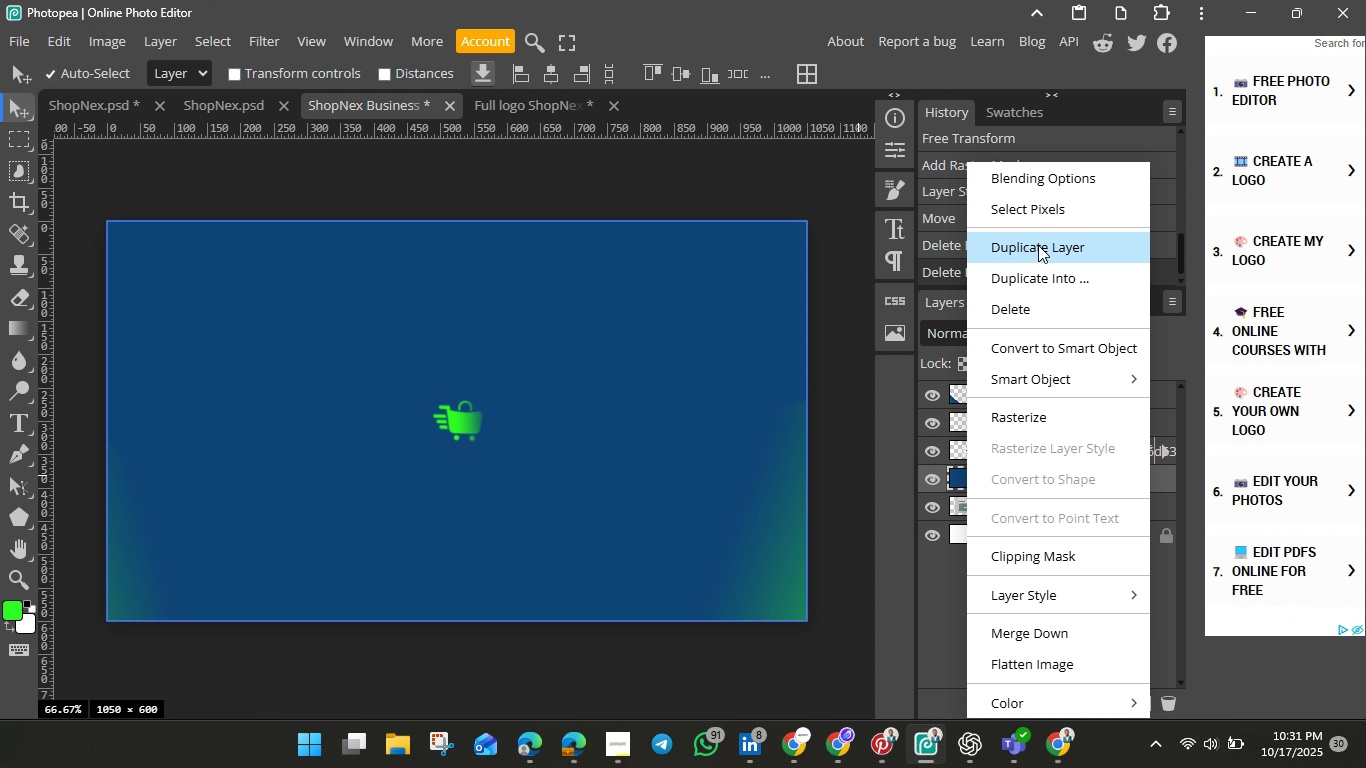 
left_click([1038, 249])
 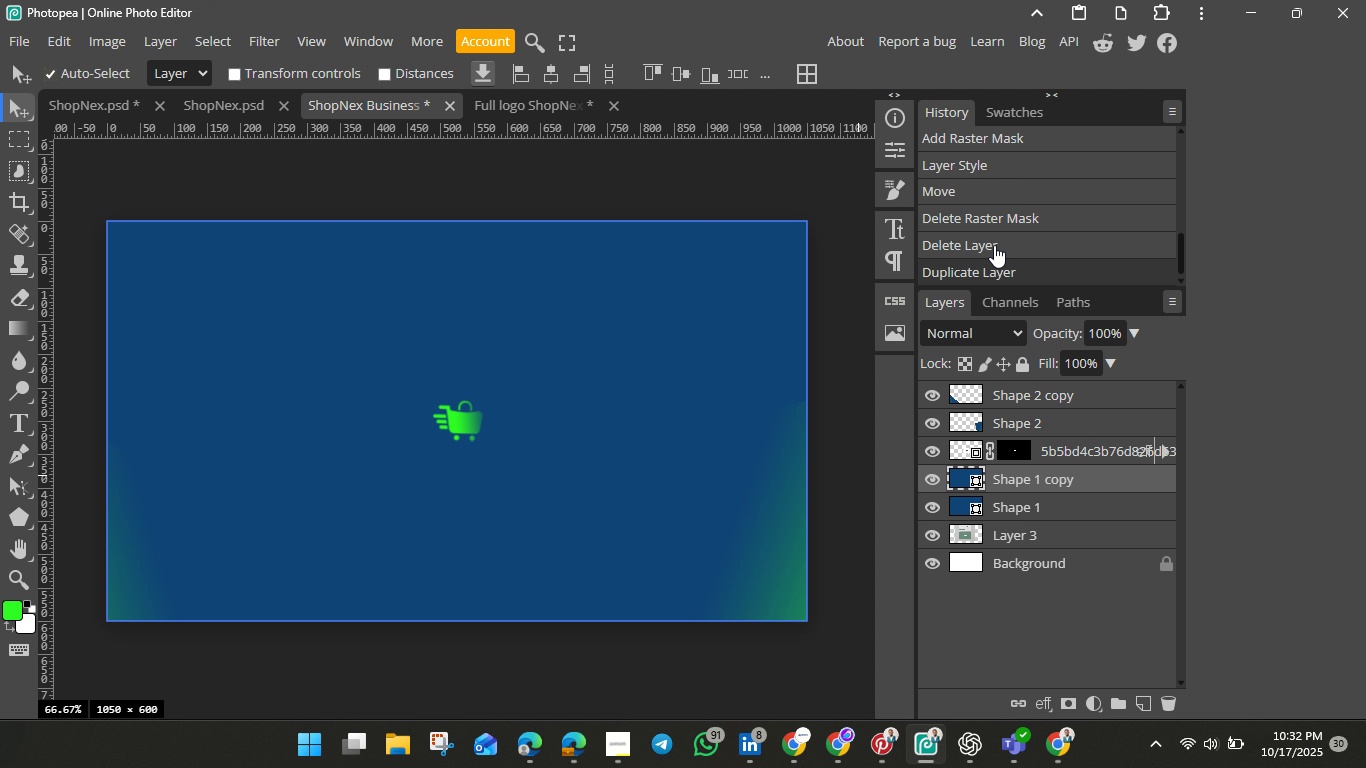 
wait(28.64)
 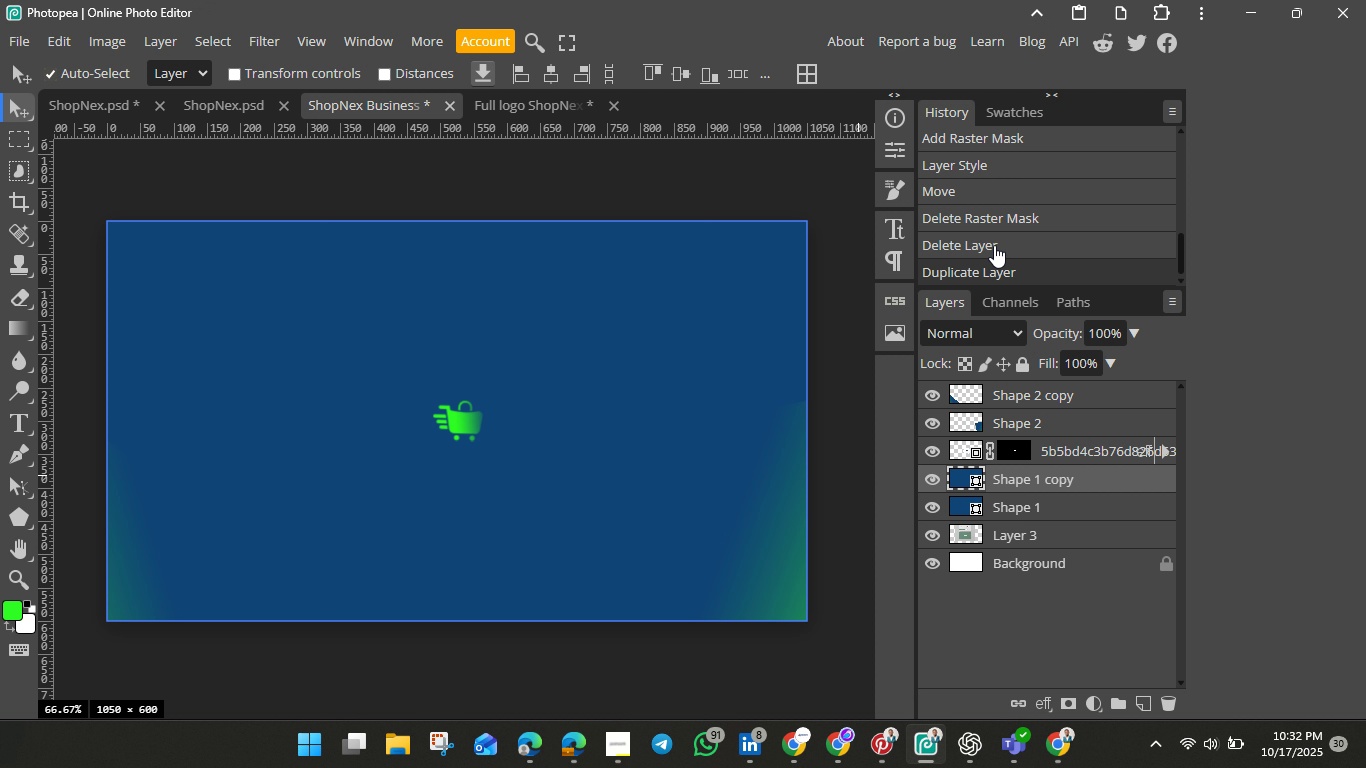 
left_click([155, 39])
 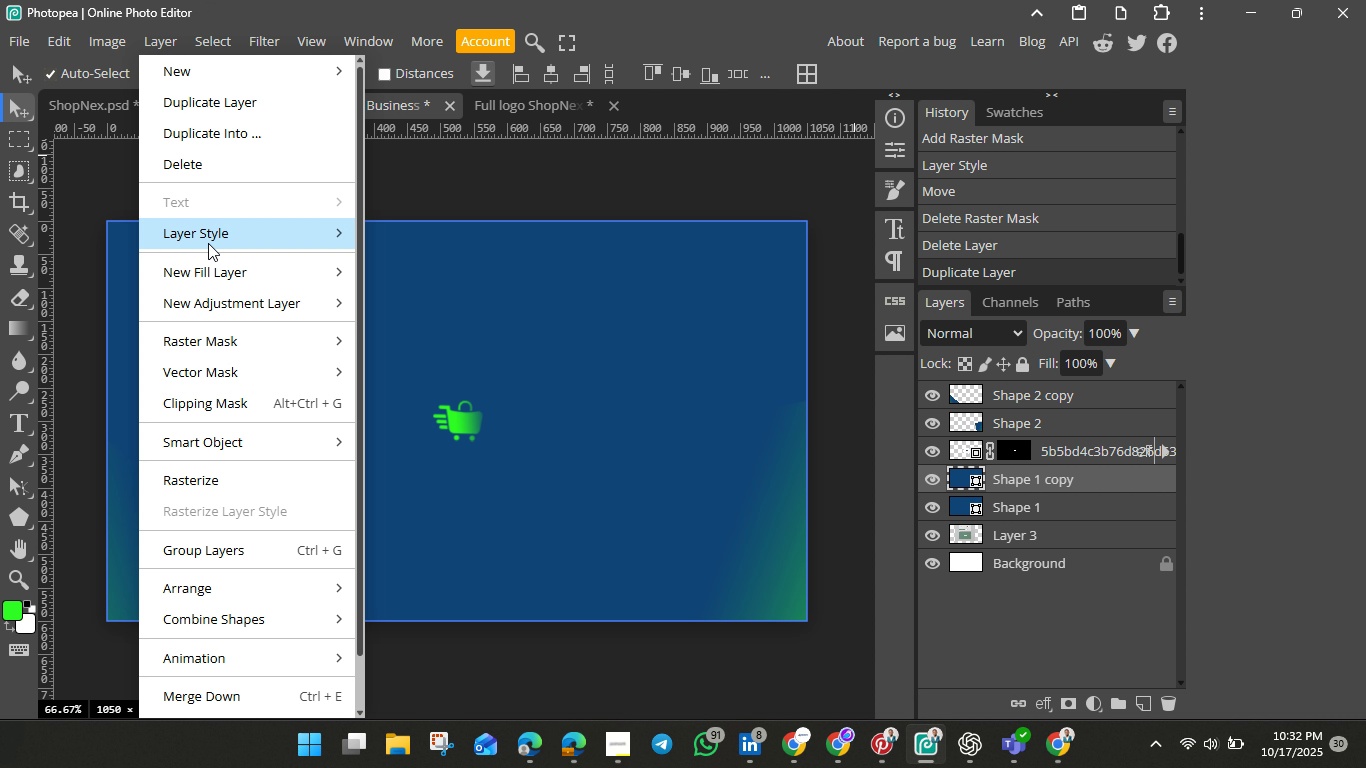 
mouse_move([220, 262])
 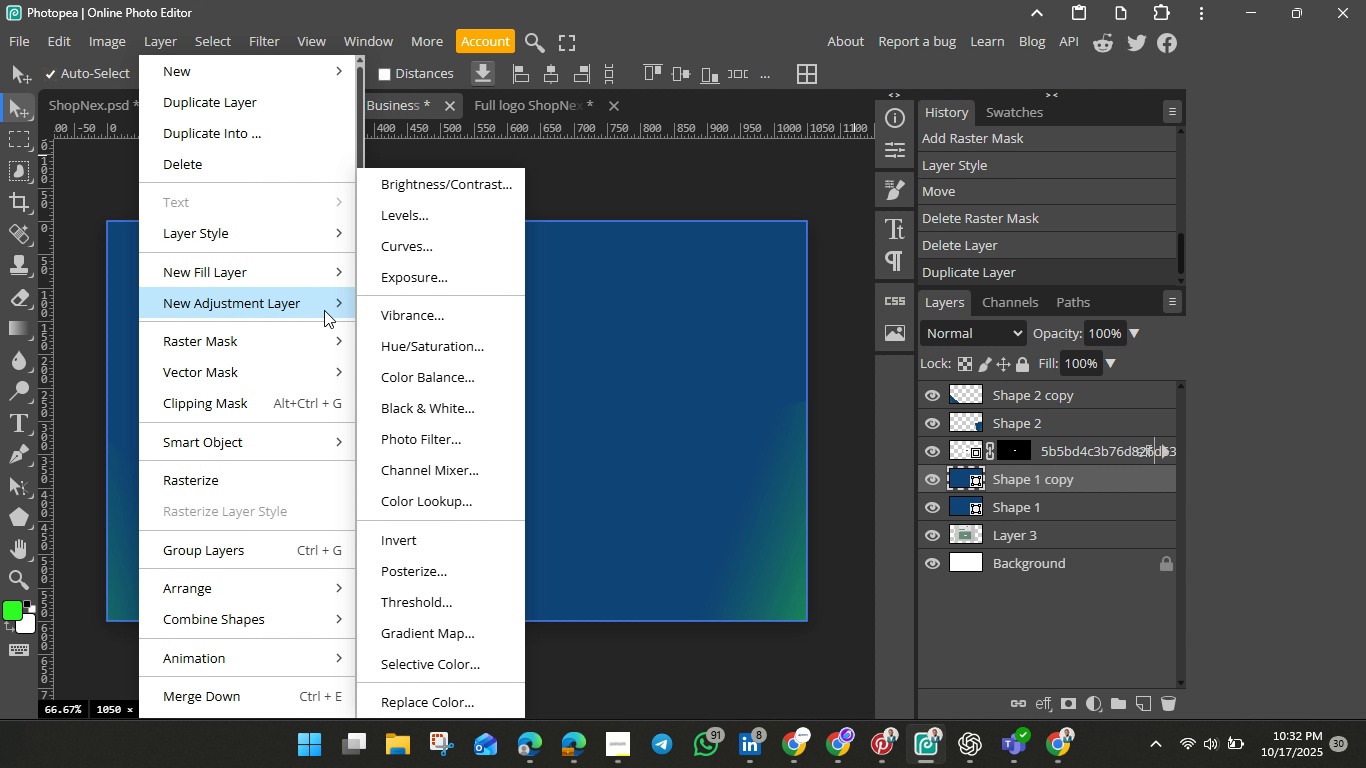 
wait(9.61)
 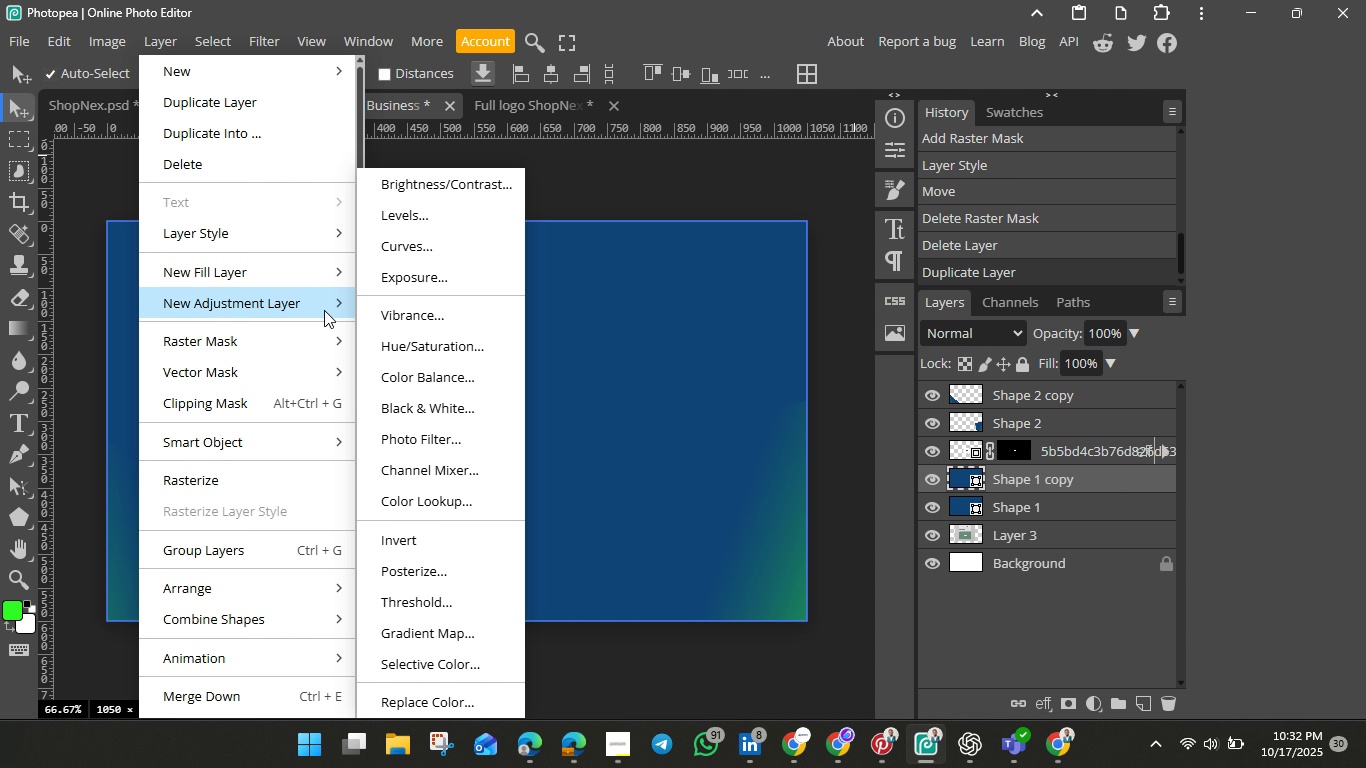 
left_click([446, 636])
 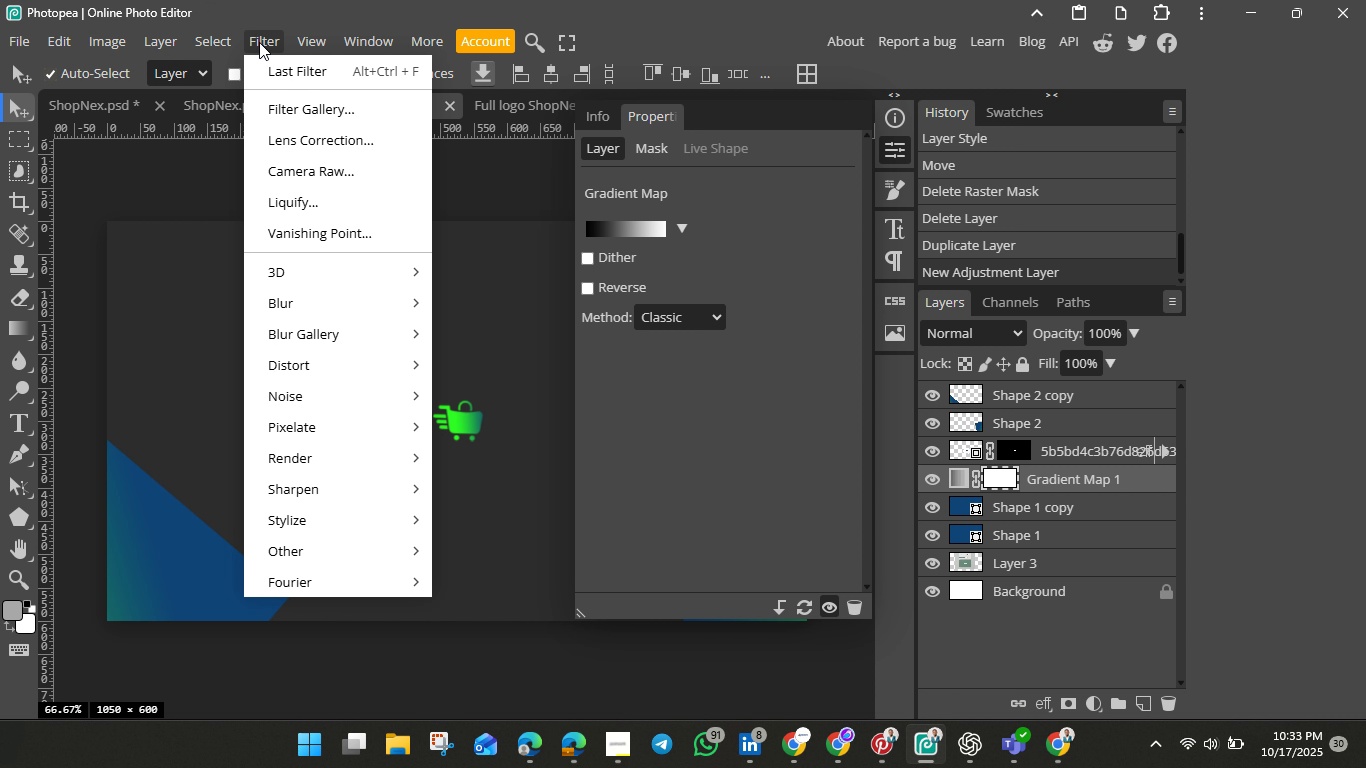 
wait(32.7)
 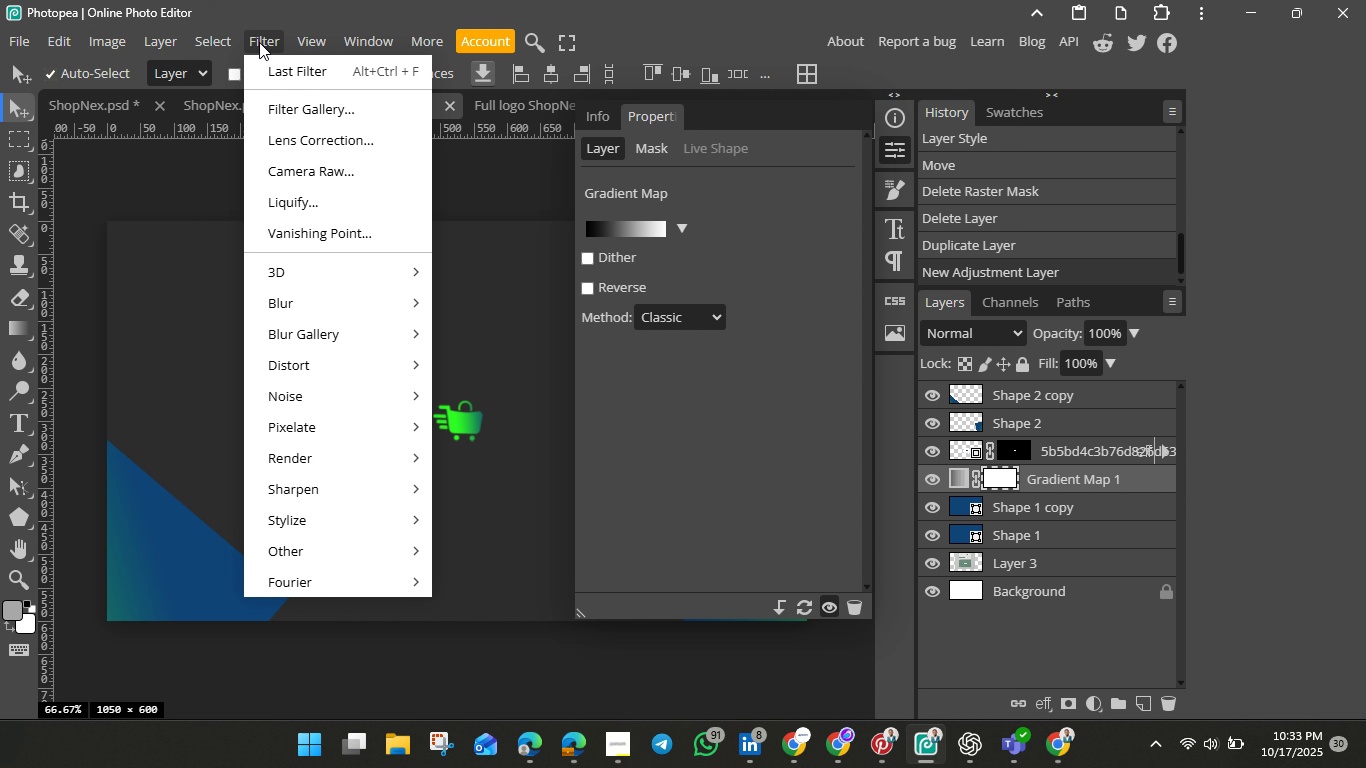 
mouse_move([359, 433])
 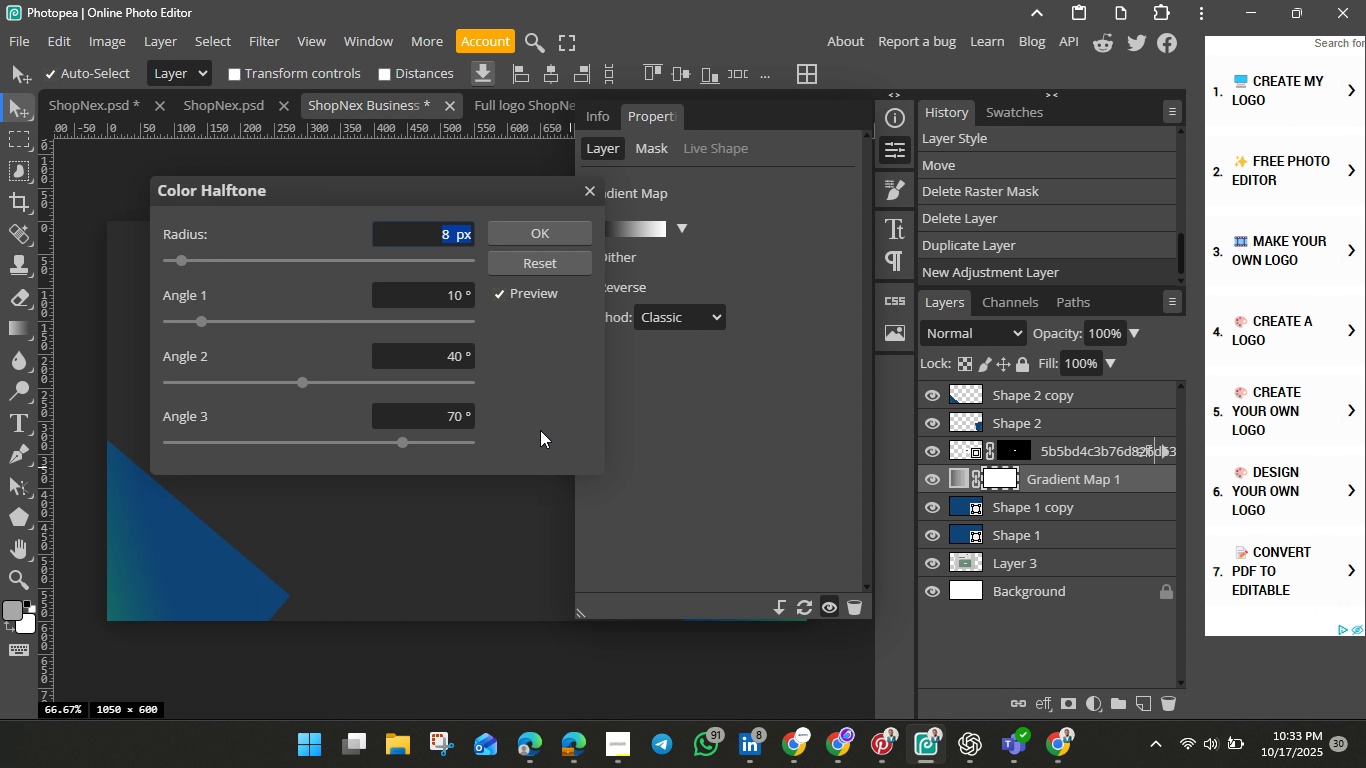 
left_click([540, 430])
 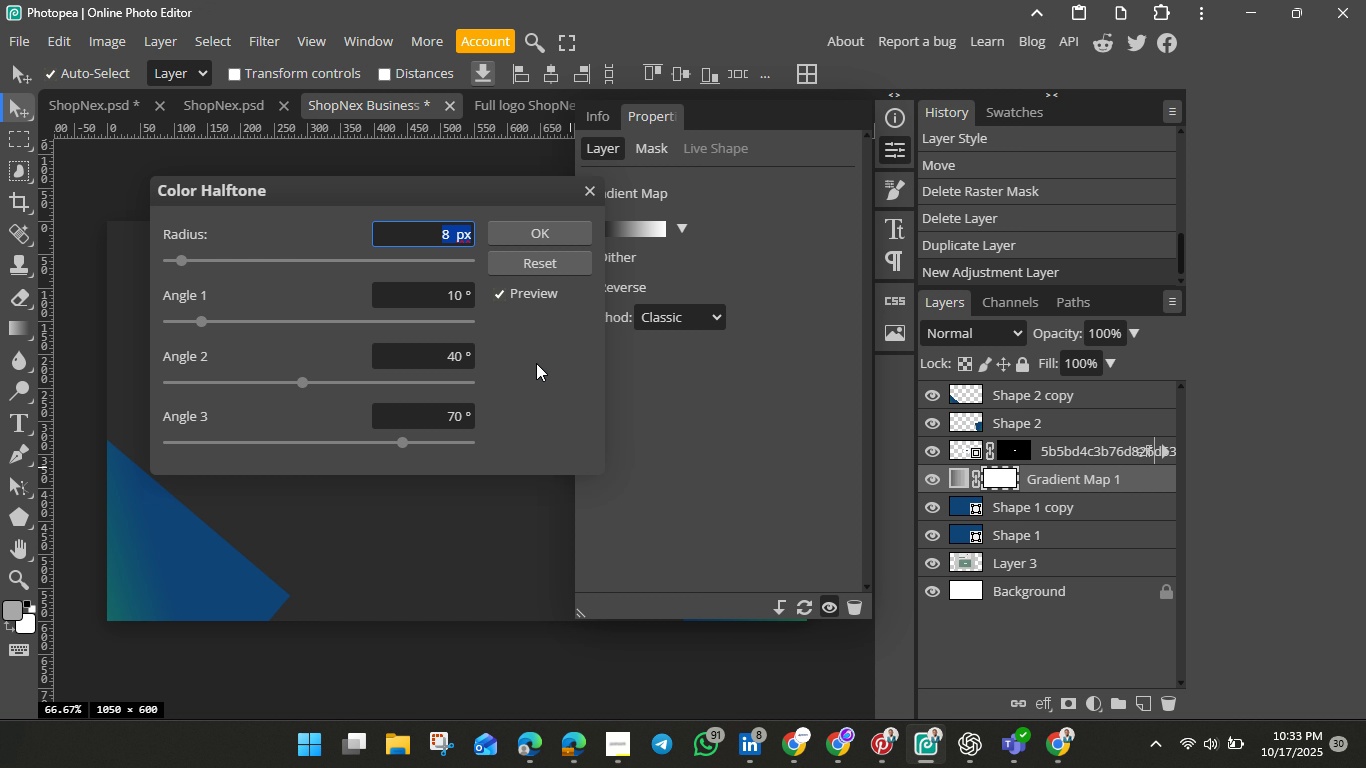 
wait(29.61)
 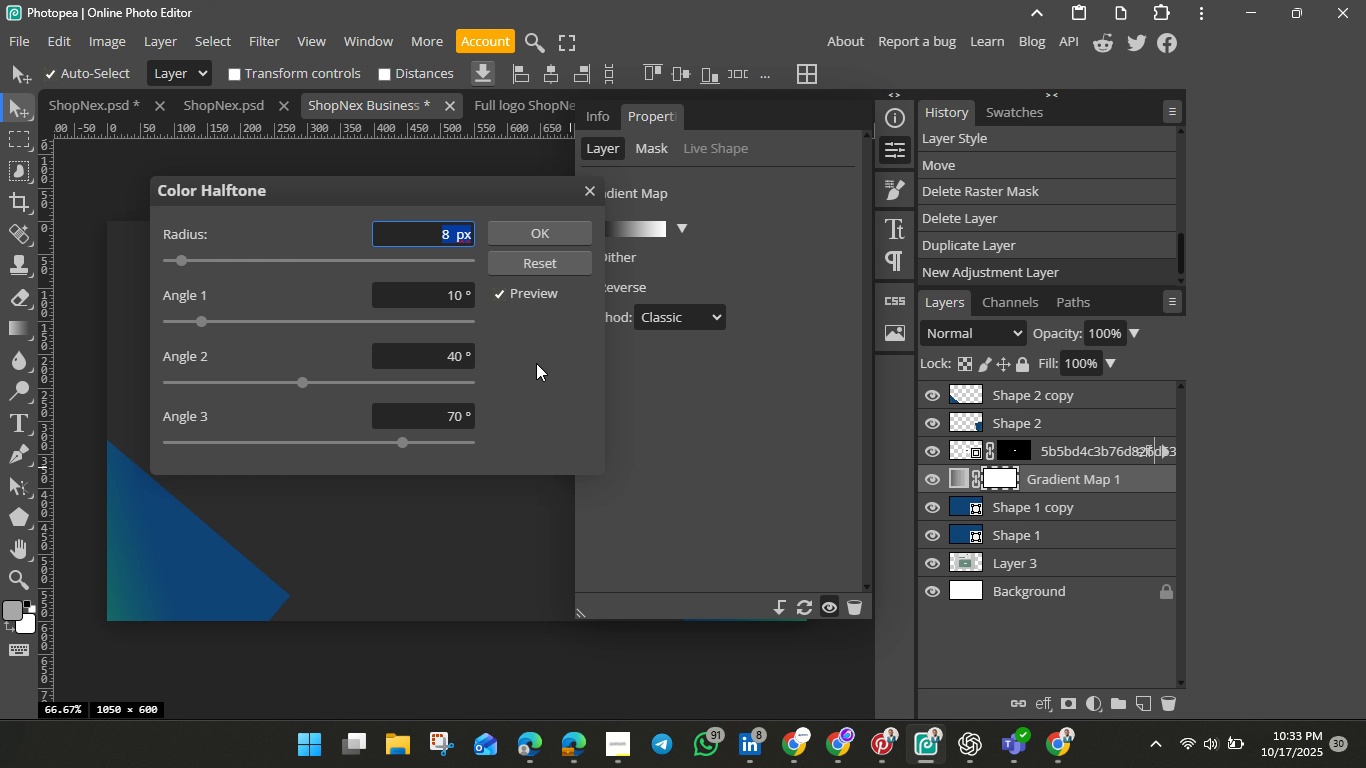 
left_click([442, 299])
 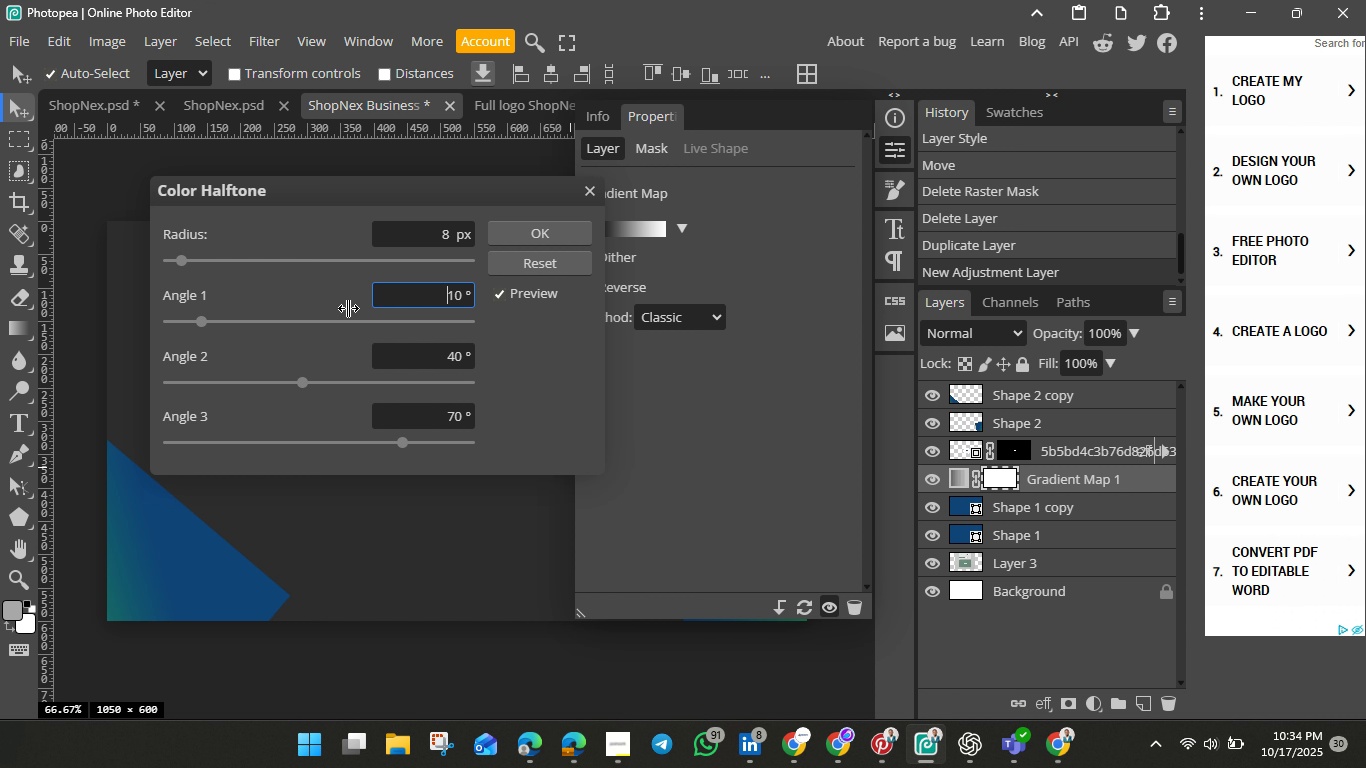 
wait(16.37)
 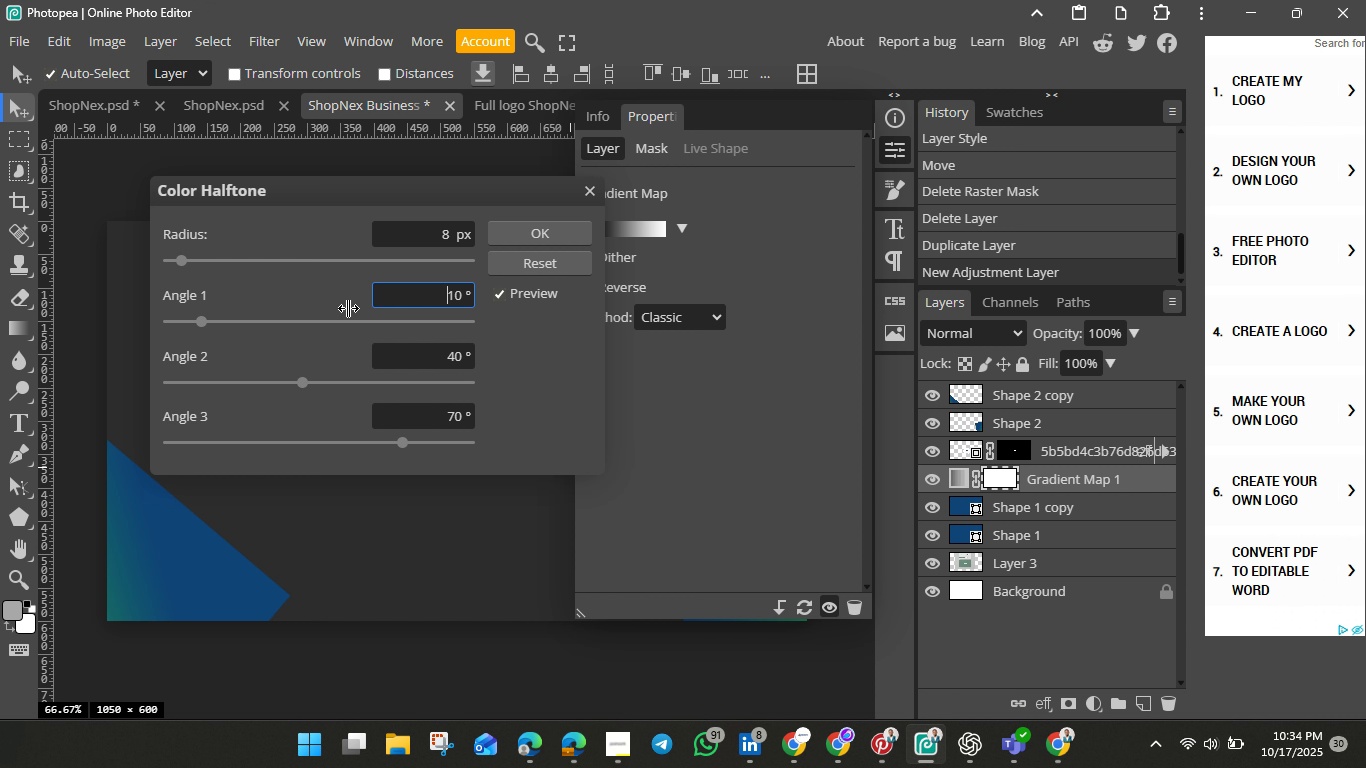 
key(ArrowRight)
 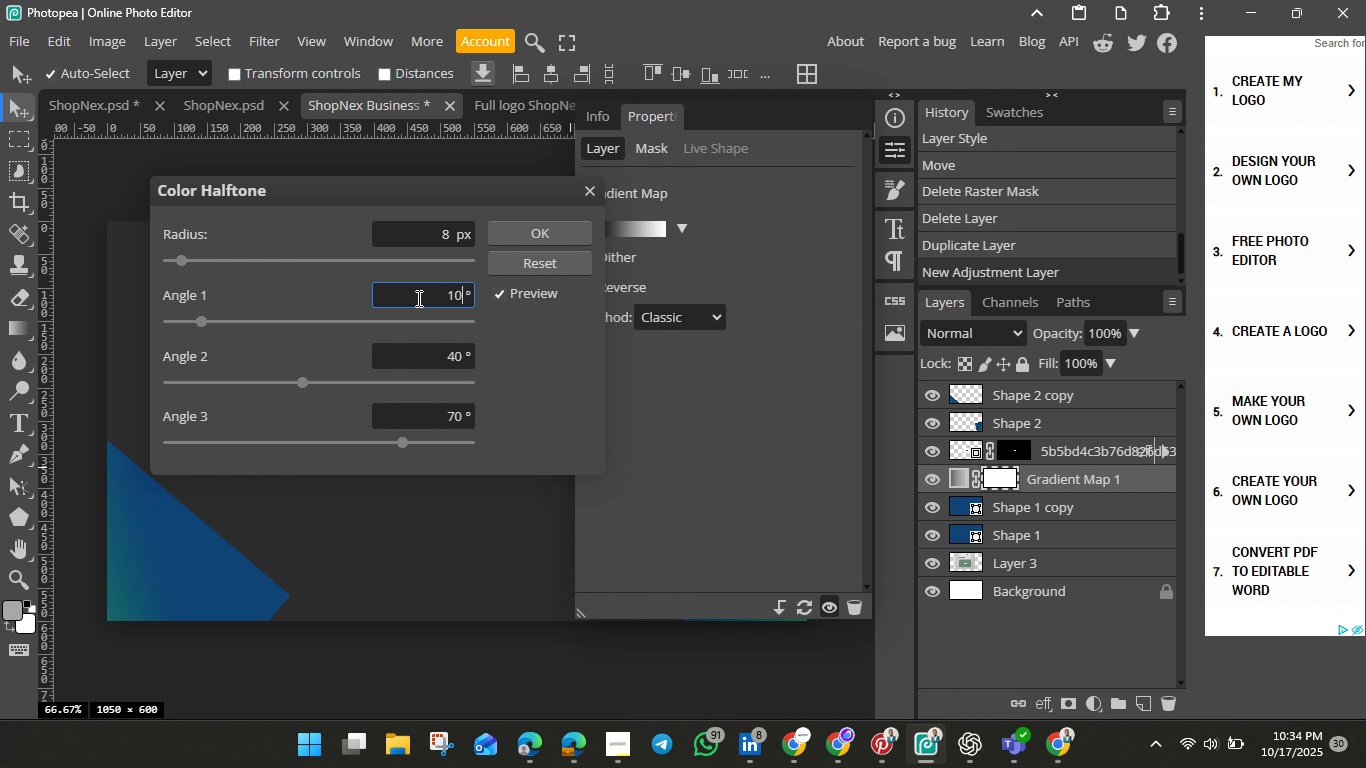 
key(ArrowRight)
 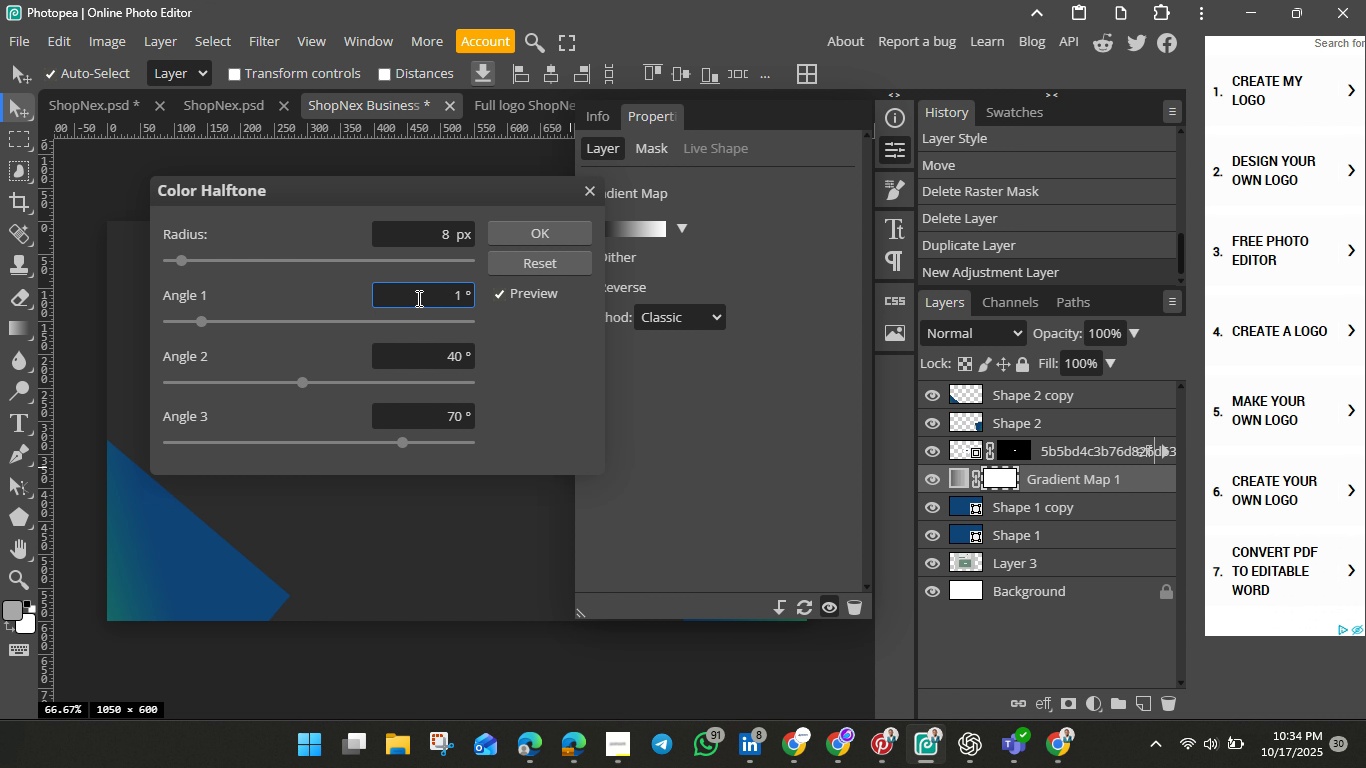 
key(Backspace)
key(Backspace)
type(45)
 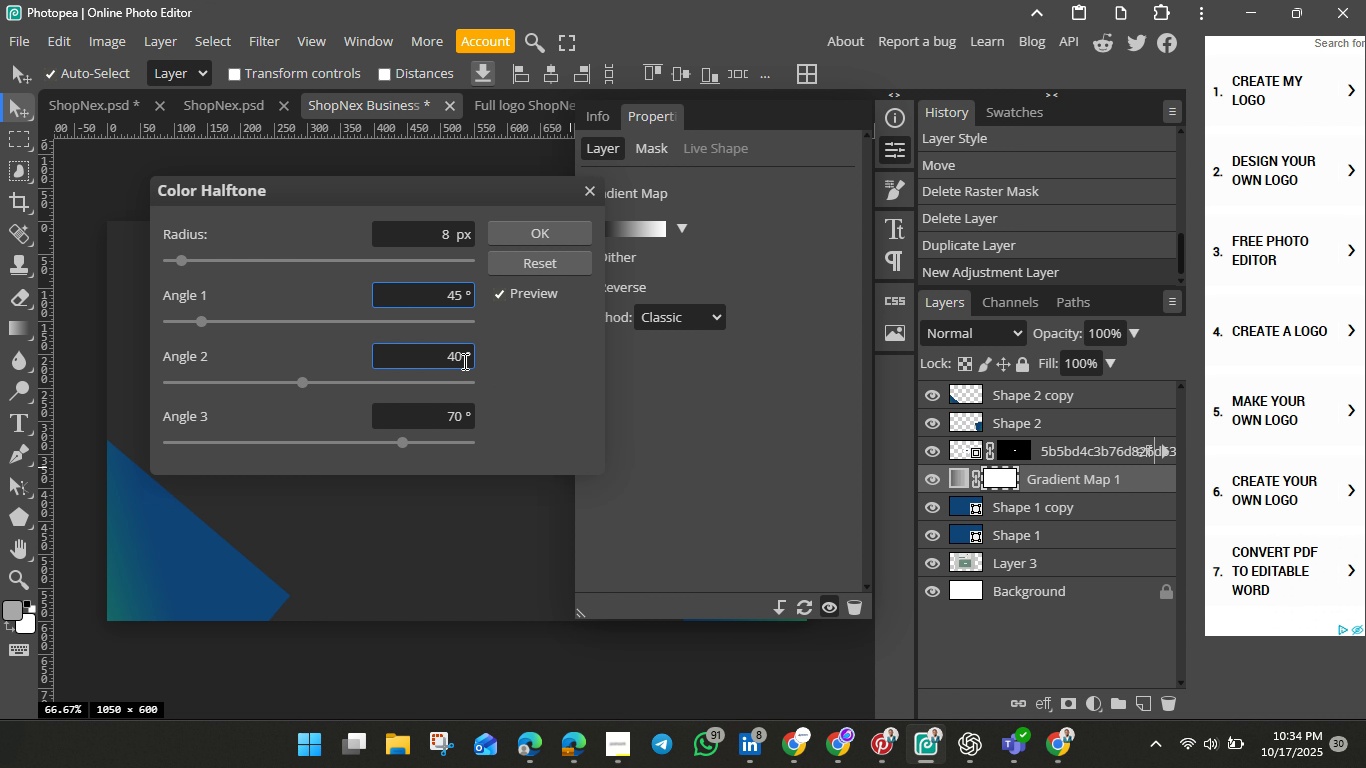 
left_click([461, 361])
 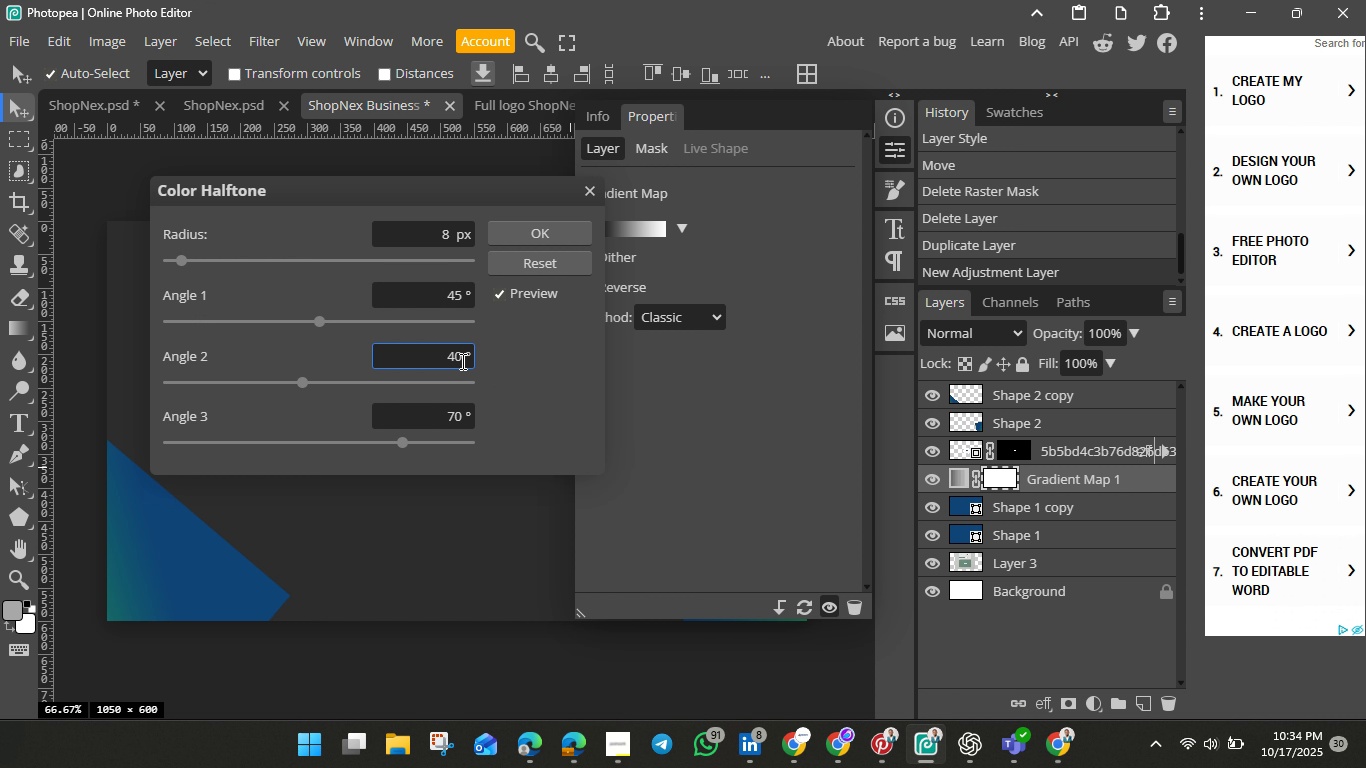 
key(Backspace)
 